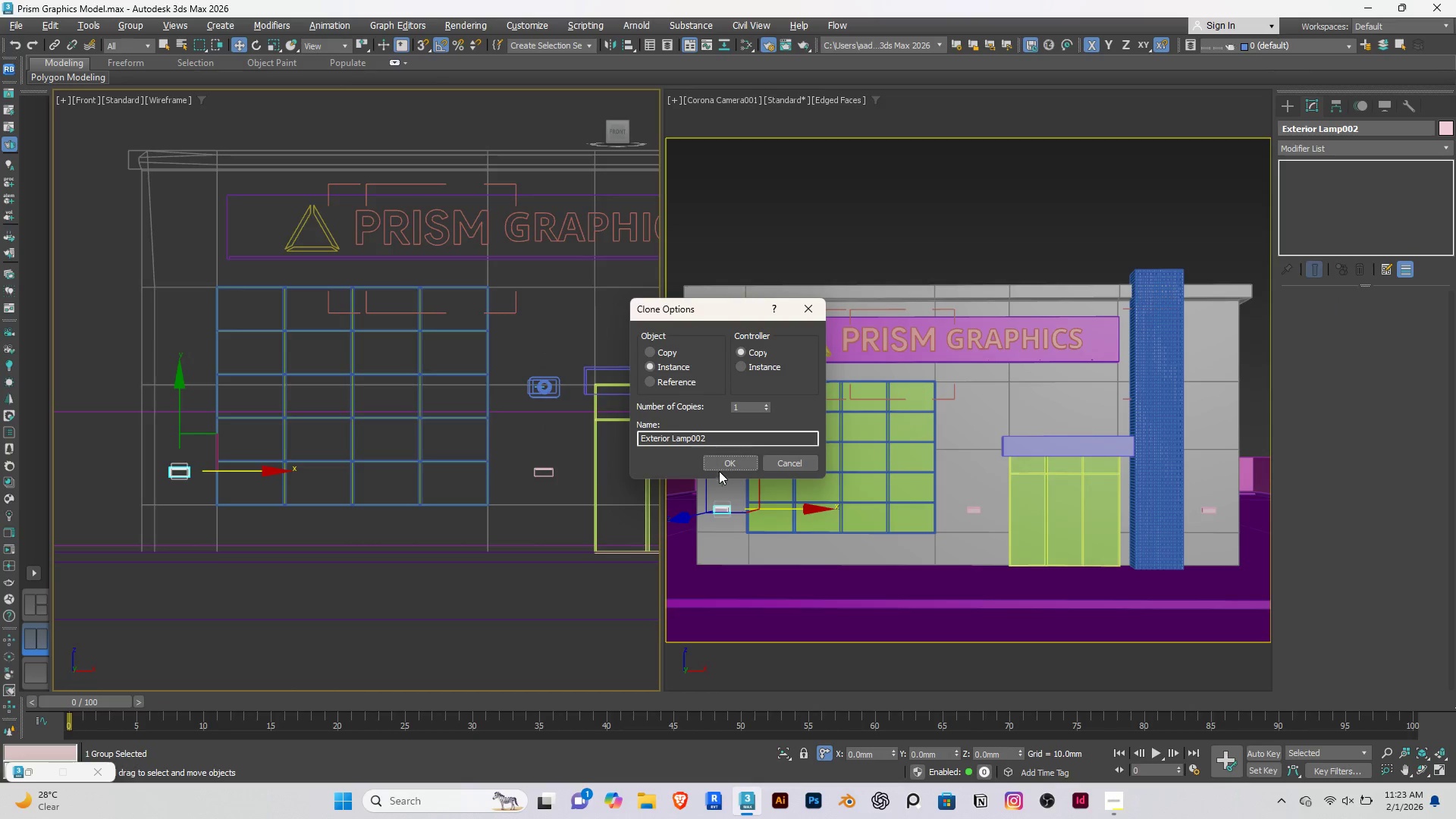 
left_click([725, 462])
 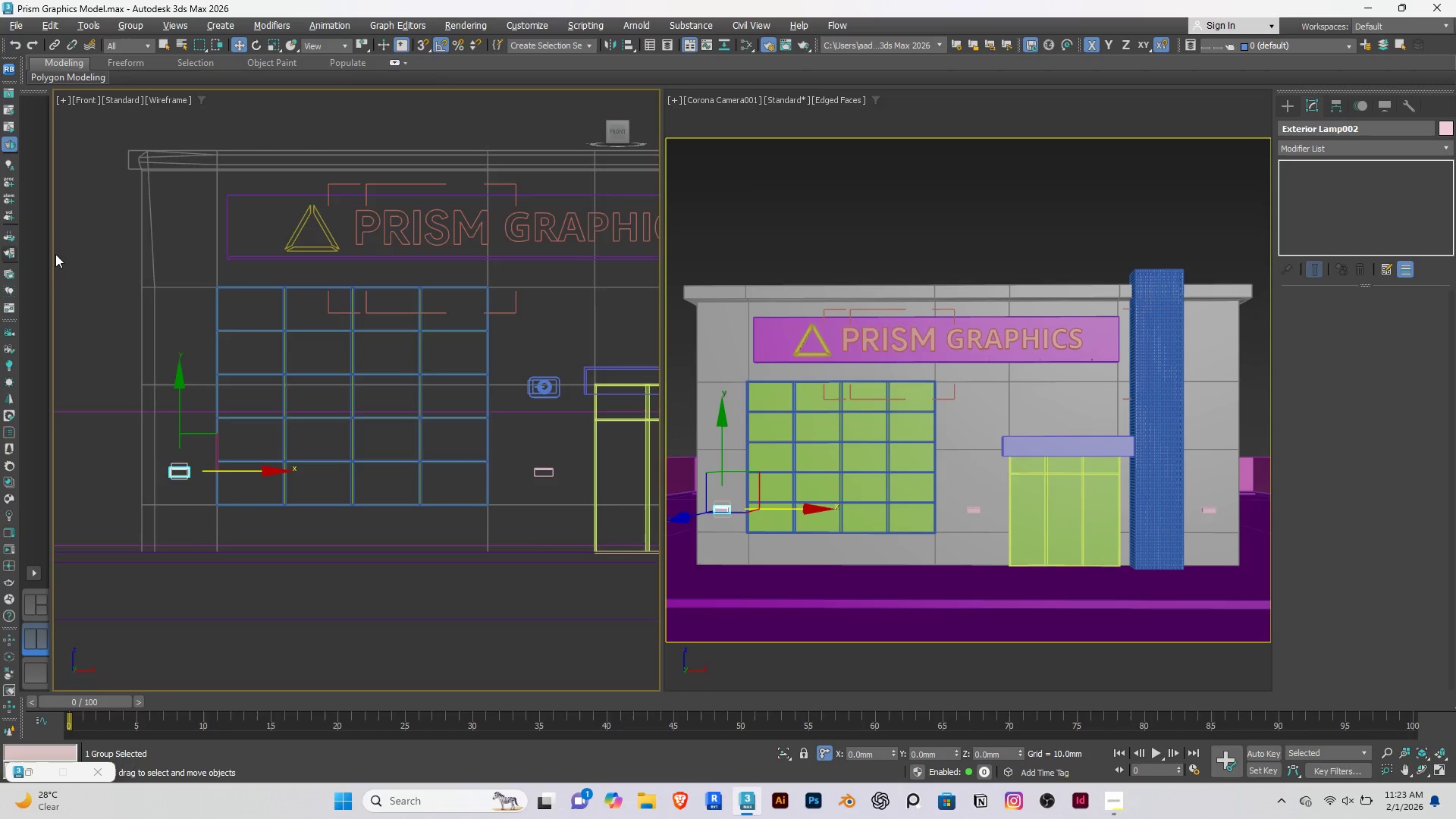 
left_click([81, 257])
 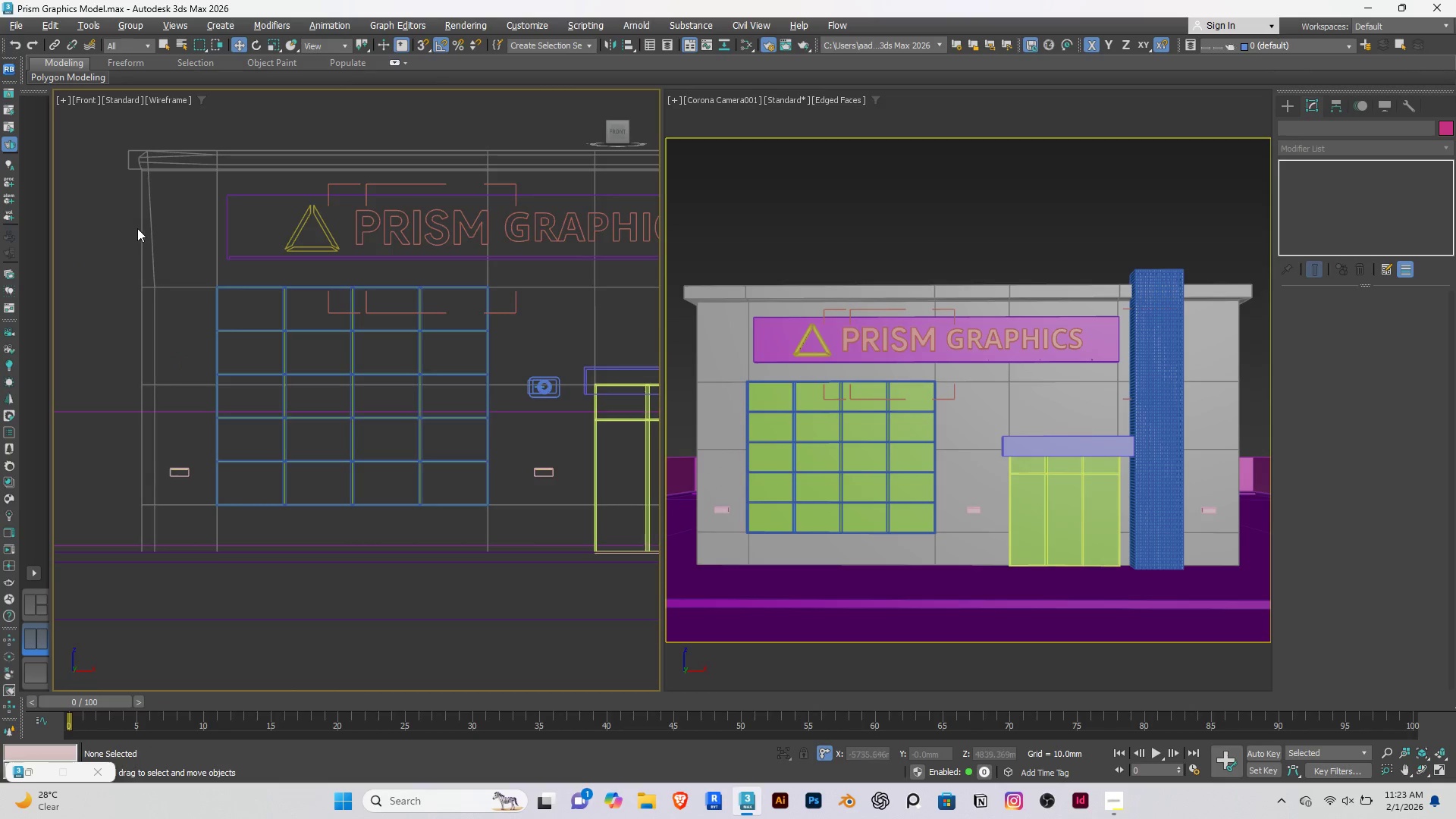 
double_click([137, 228])
 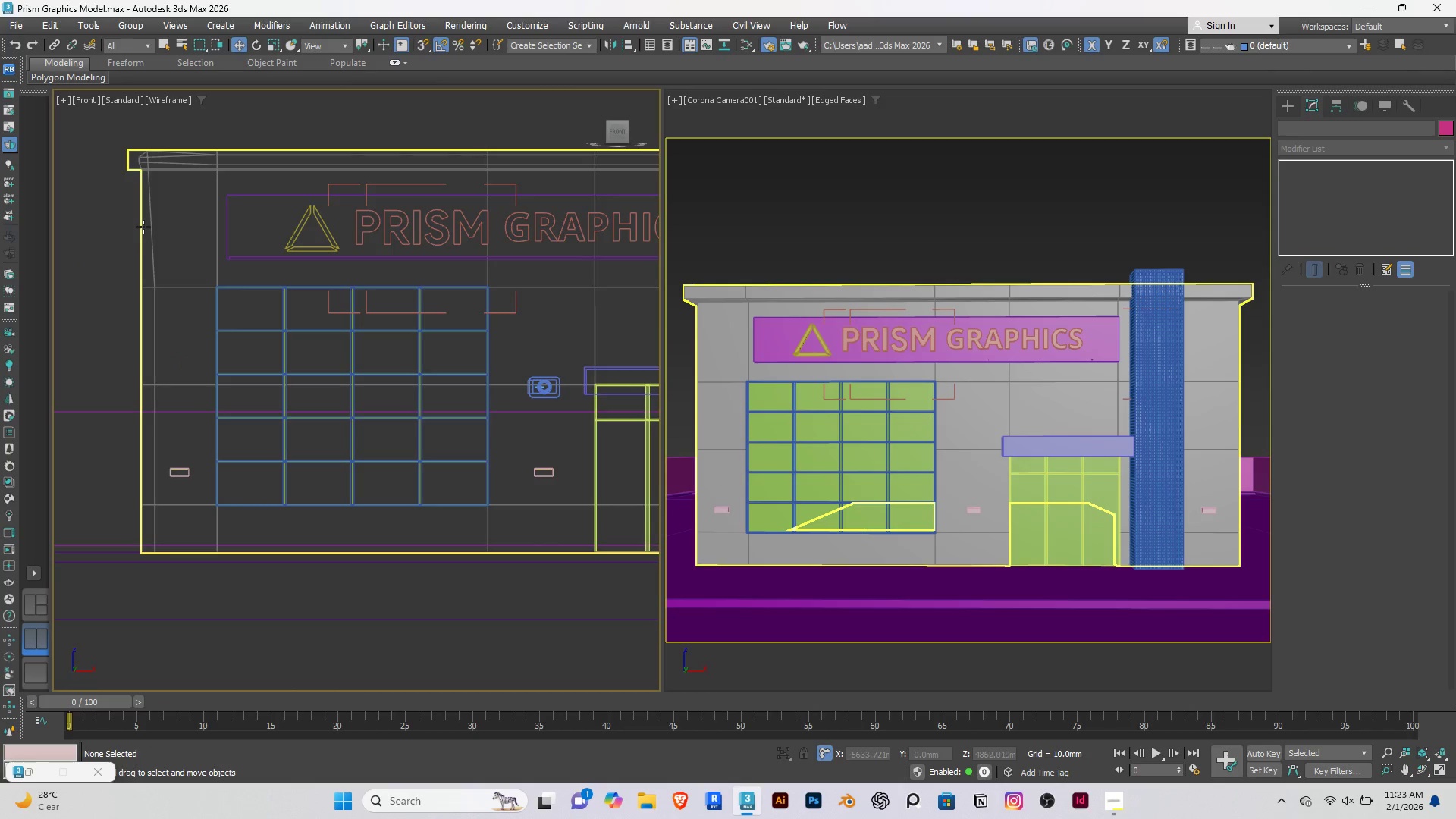 
triple_click([143, 227])
 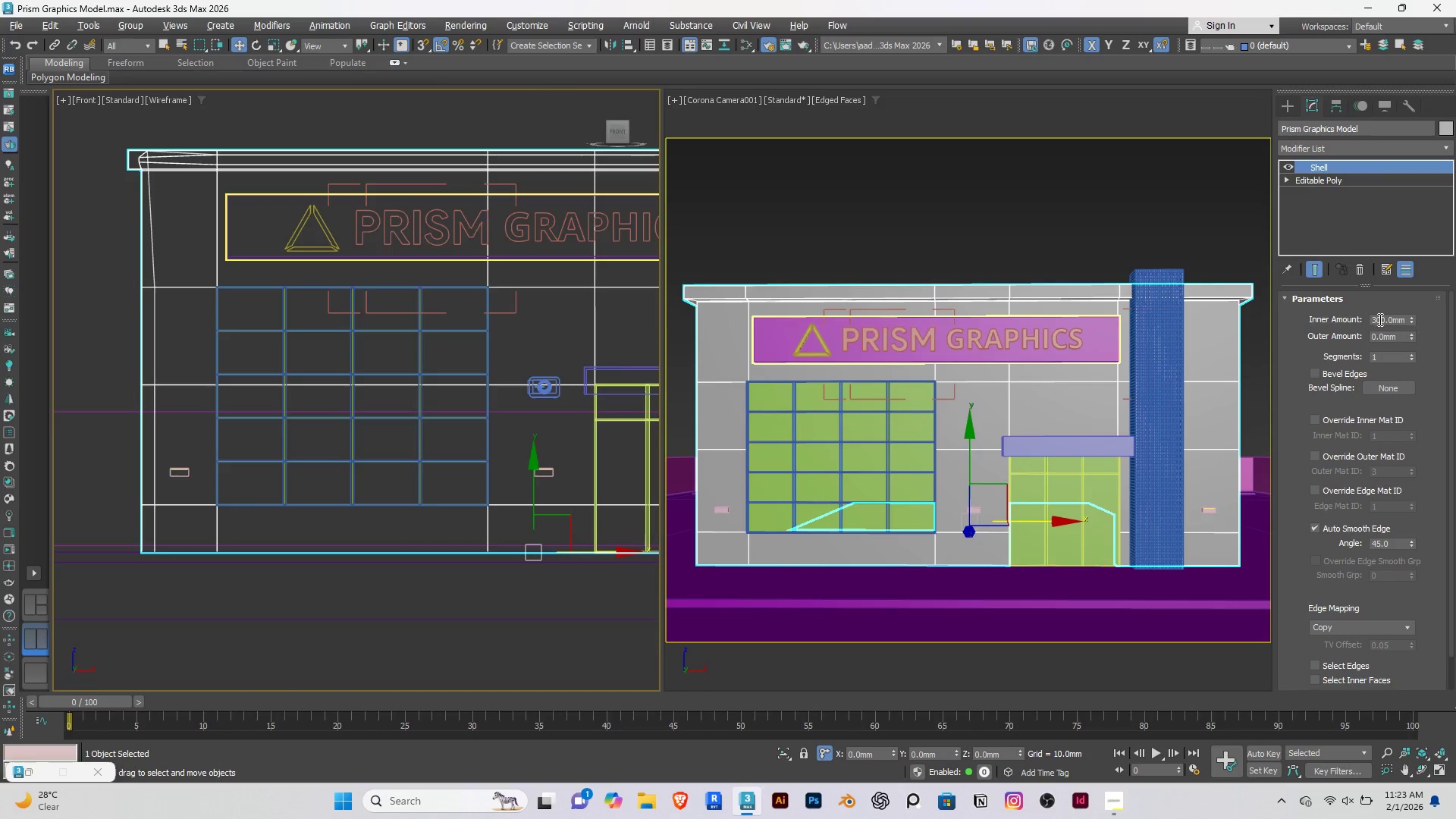 
double_click([1379, 317])
 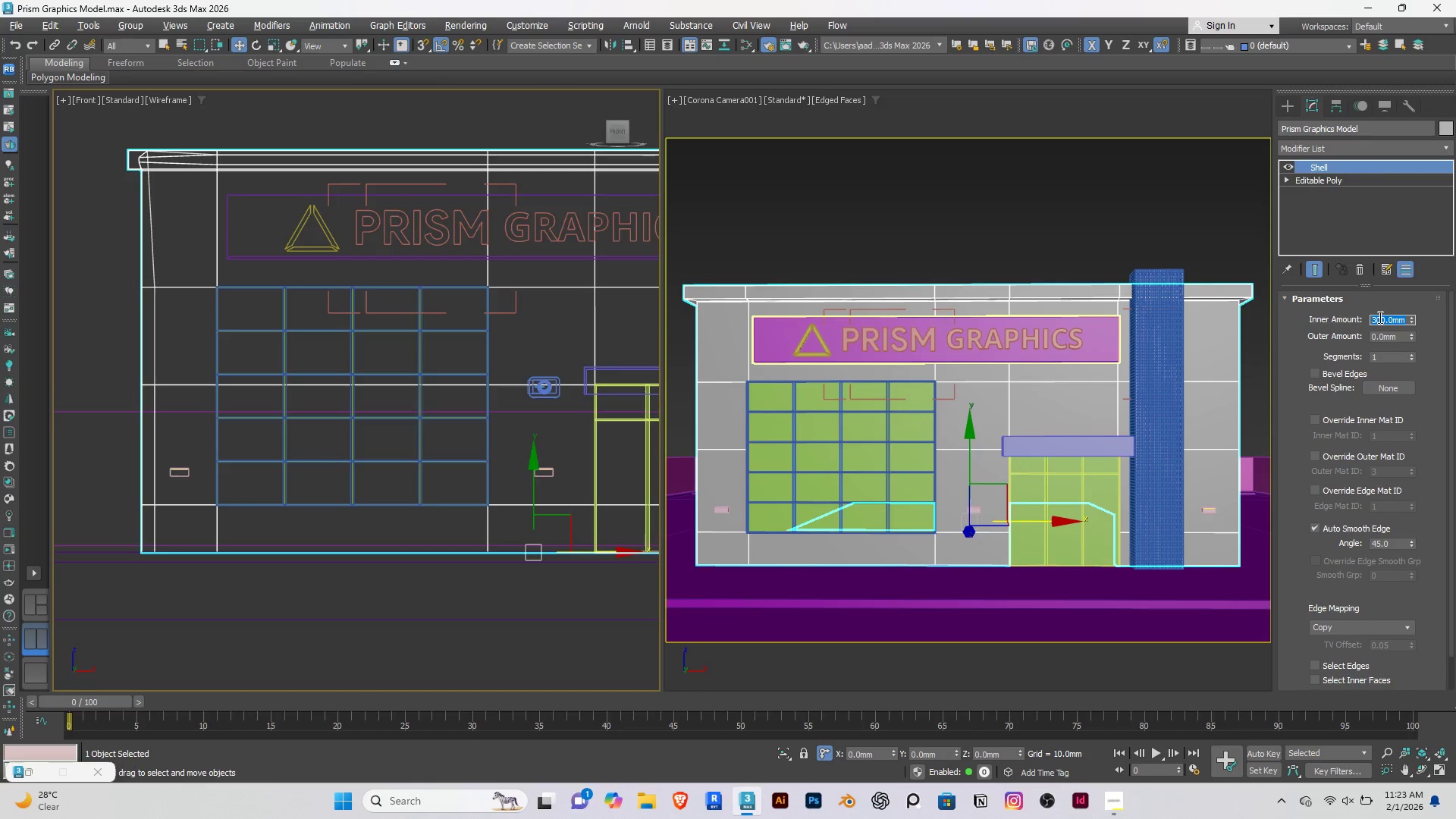 
type(10)
 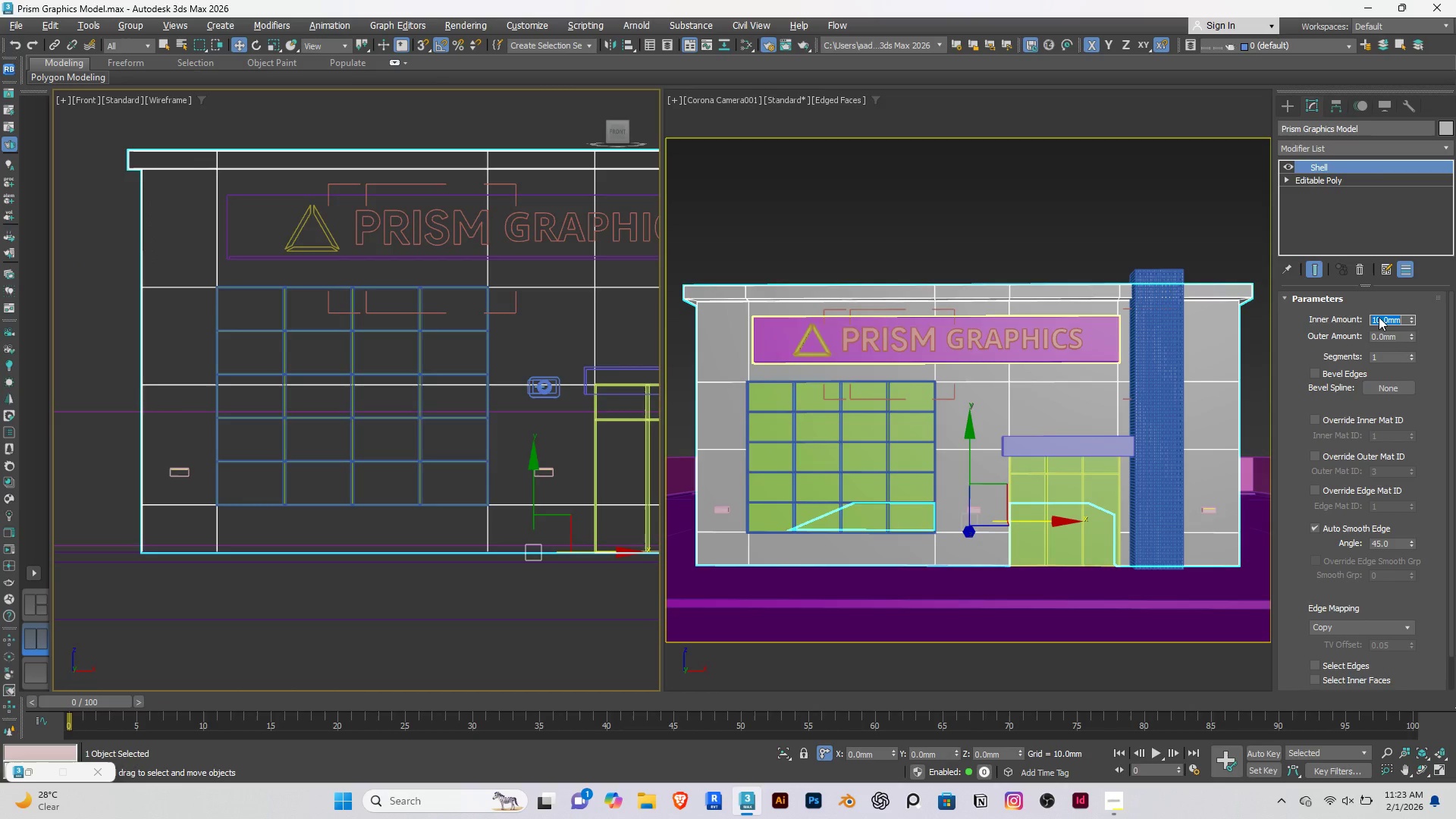 
key(Enter)
 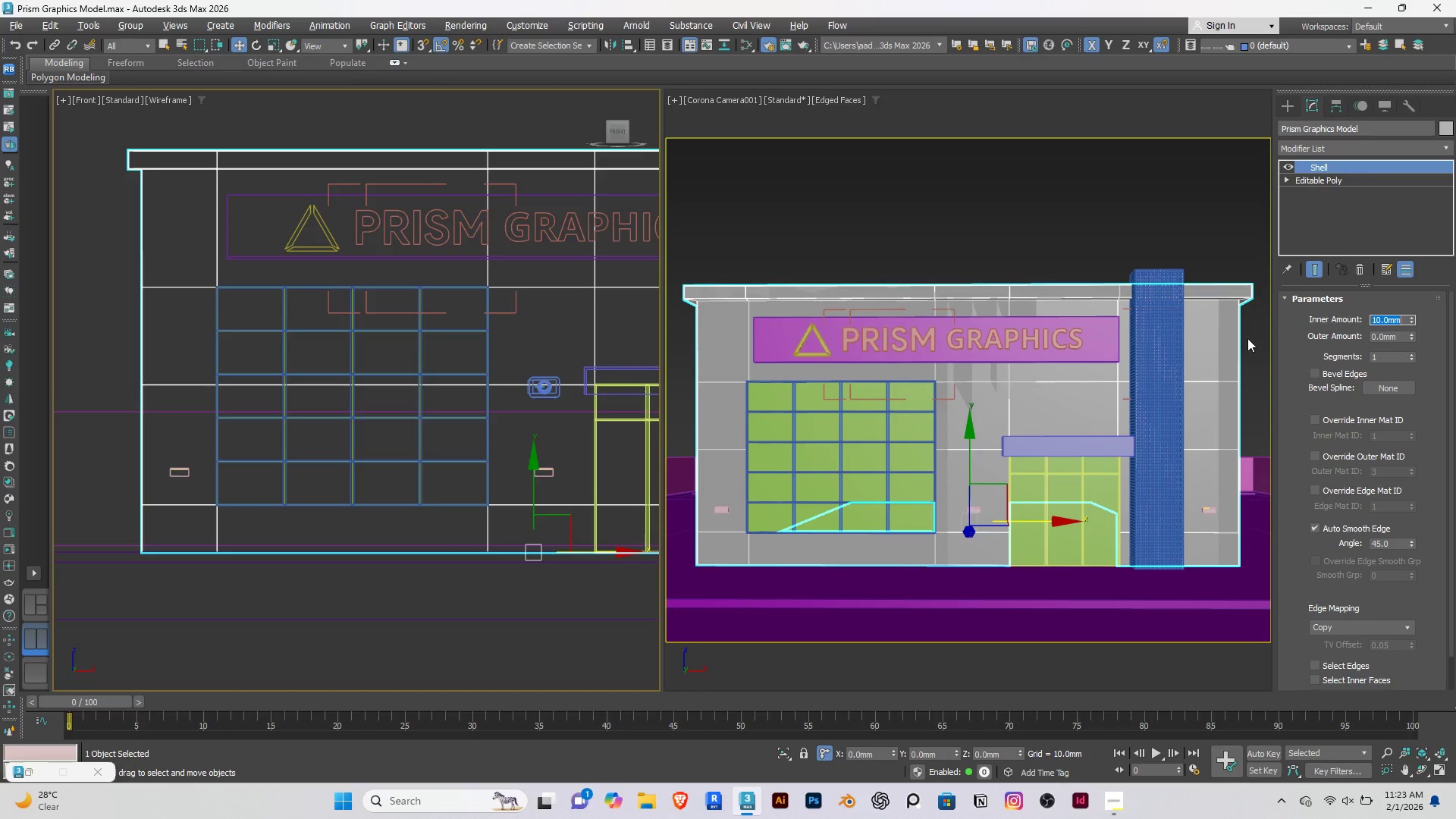 
type(100)
 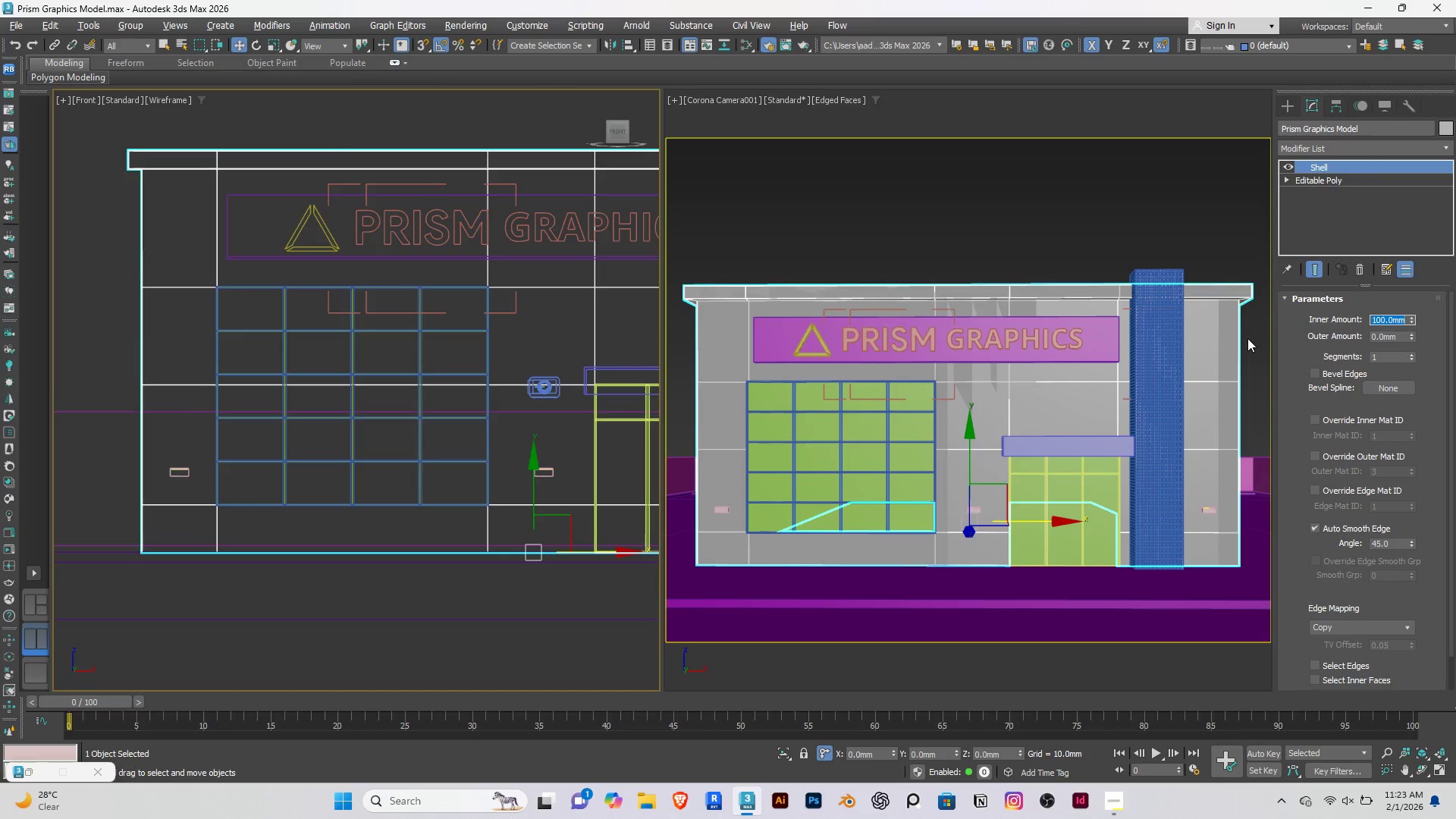 
key(Enter)
 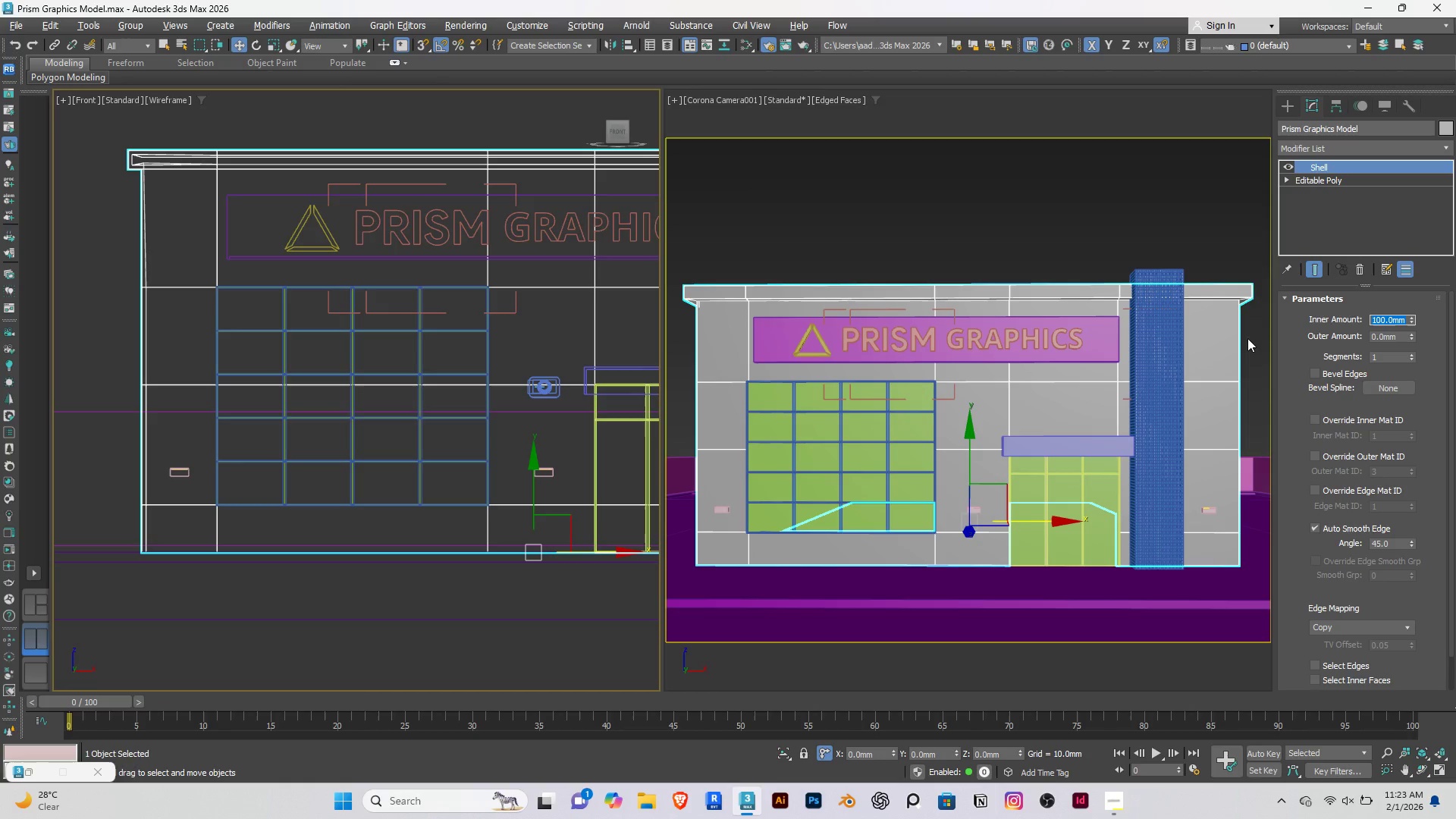 
type(50)
 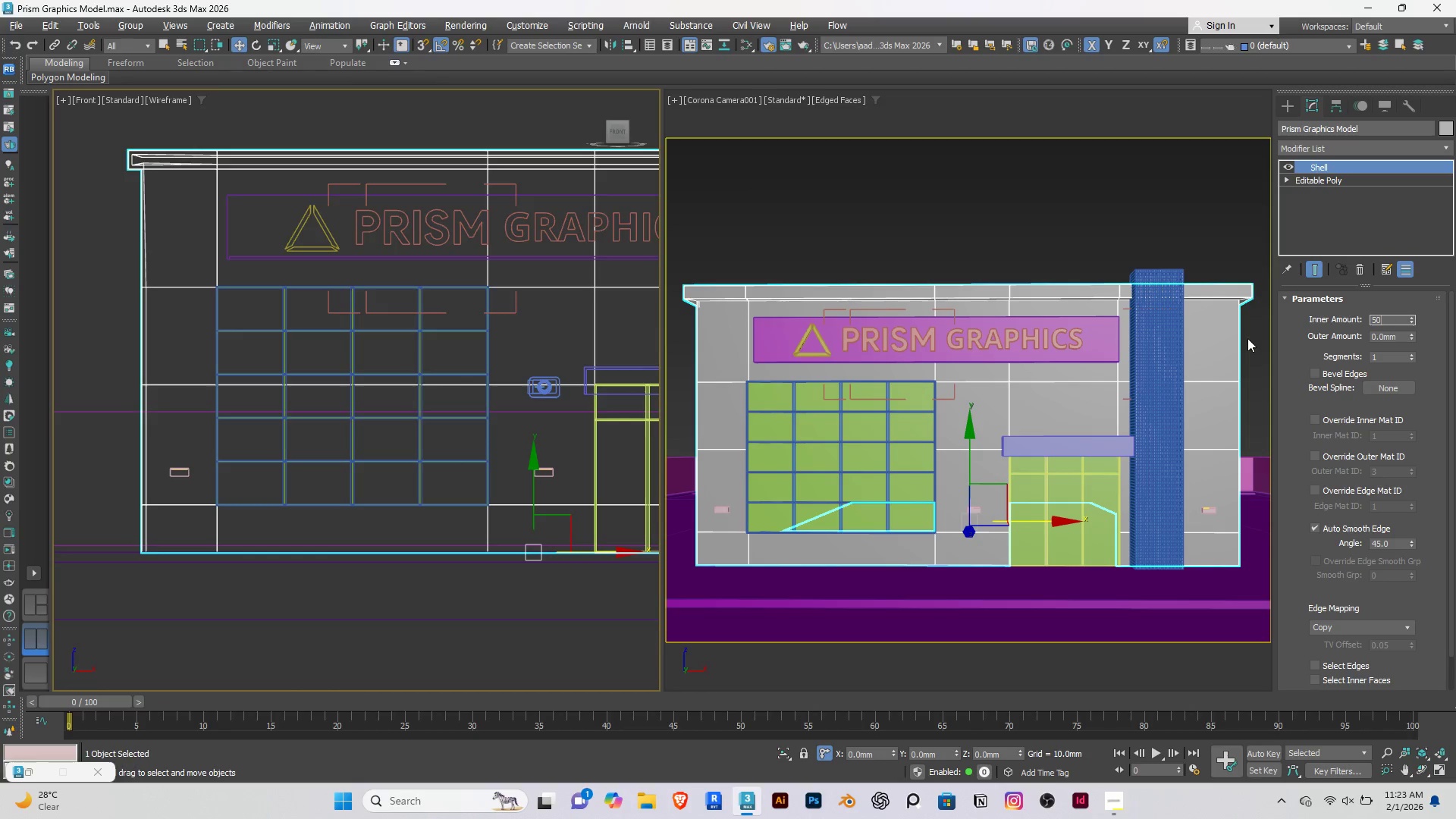 
key(Enter)
 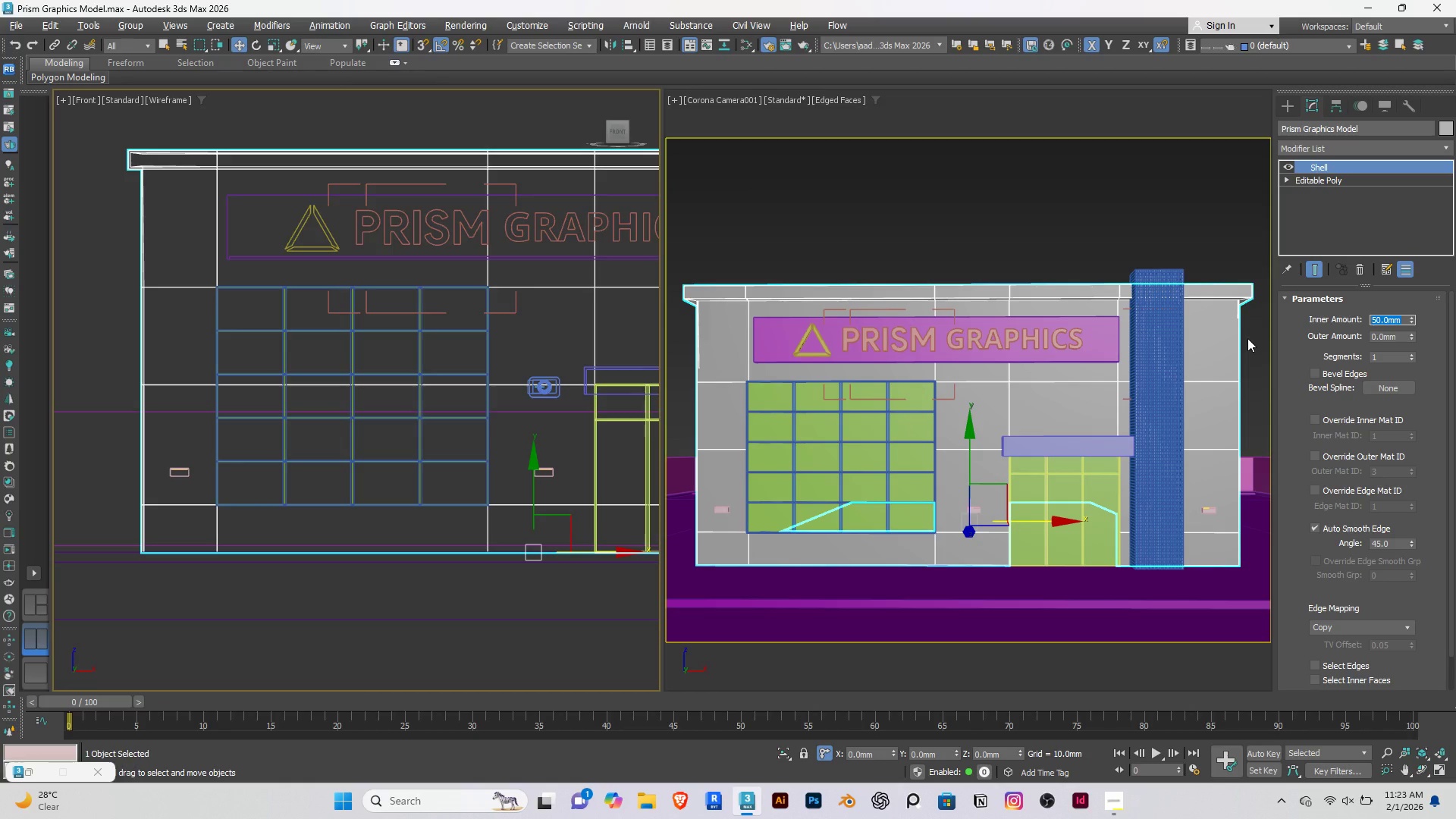 
type(20)
 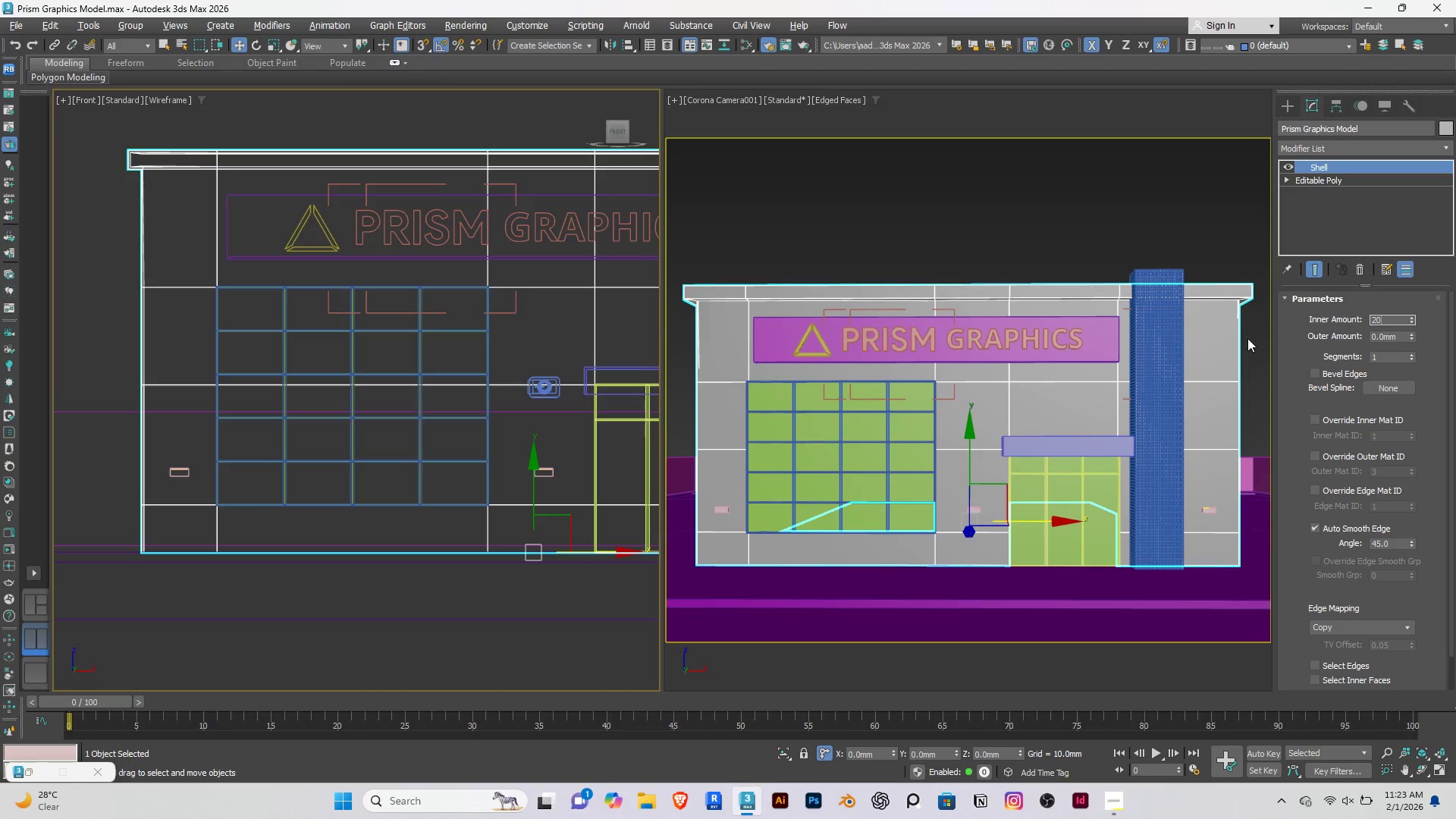 
key(Enter)
 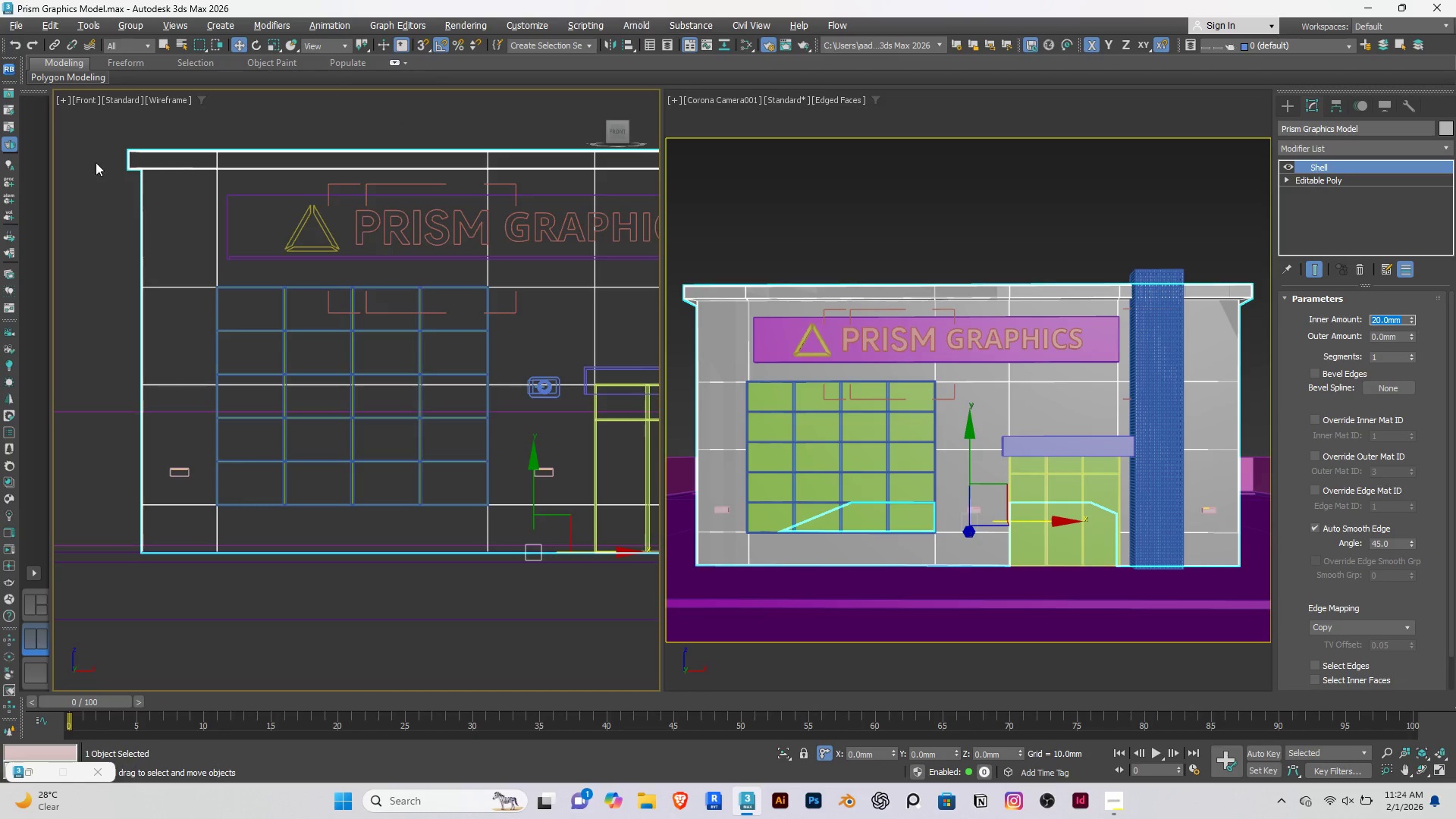 
scroll: coordinate [315, 350], scroll_direction: up, amount: 12.0
 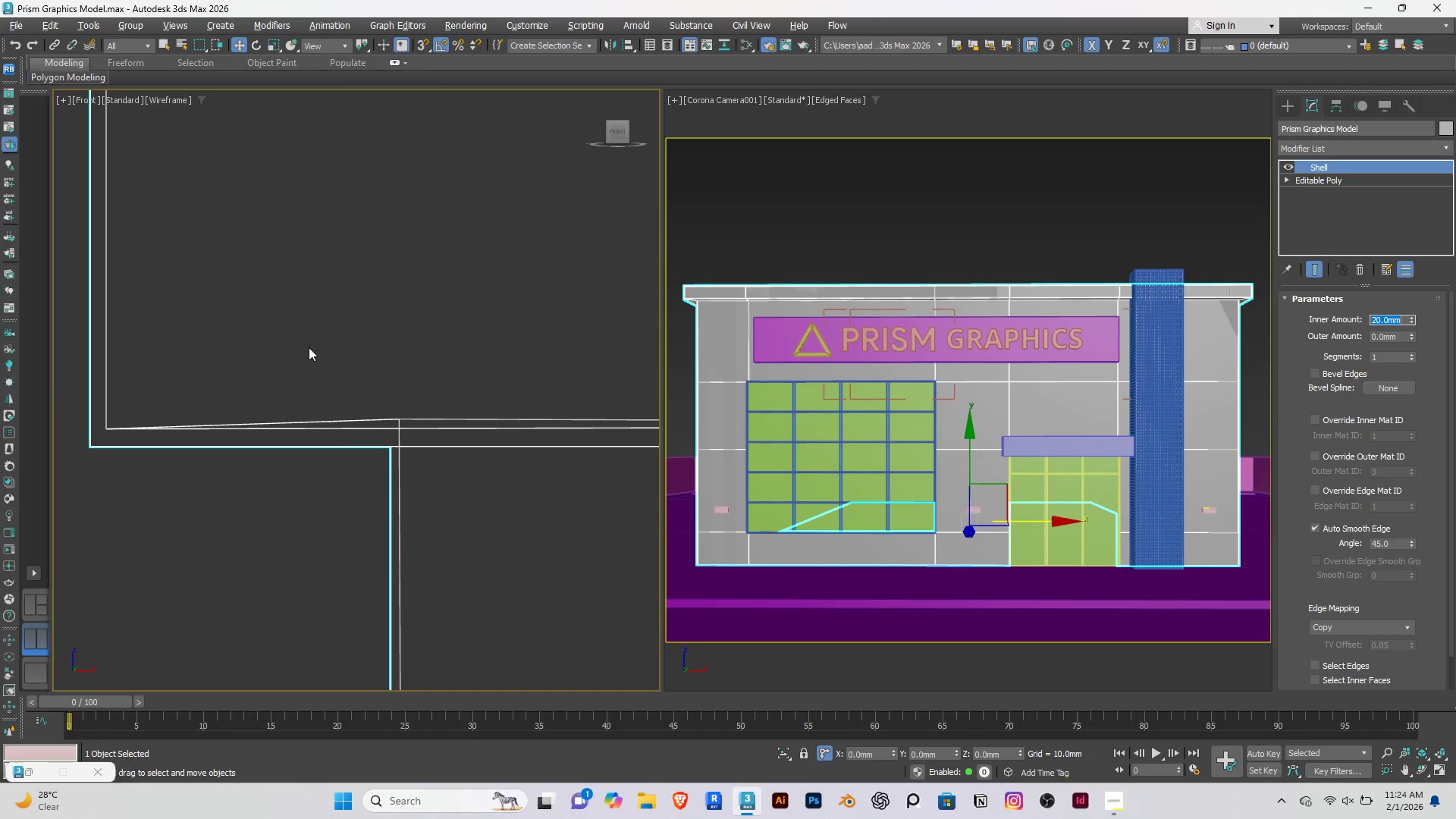 
scroll: coordinate [1299, 519], scroll_direction: down, amount: 15.0
 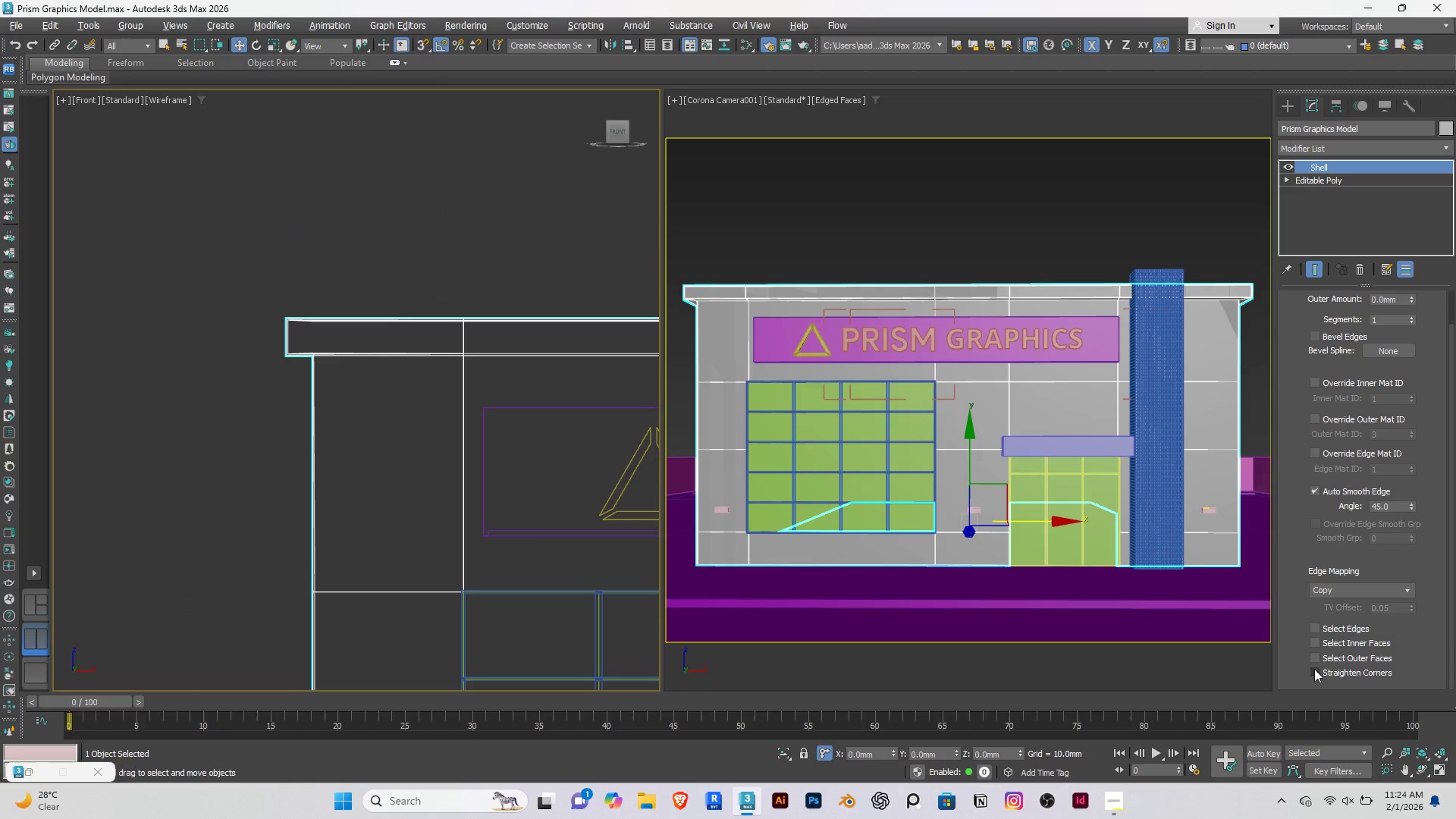 
left_click([1314, 669])
 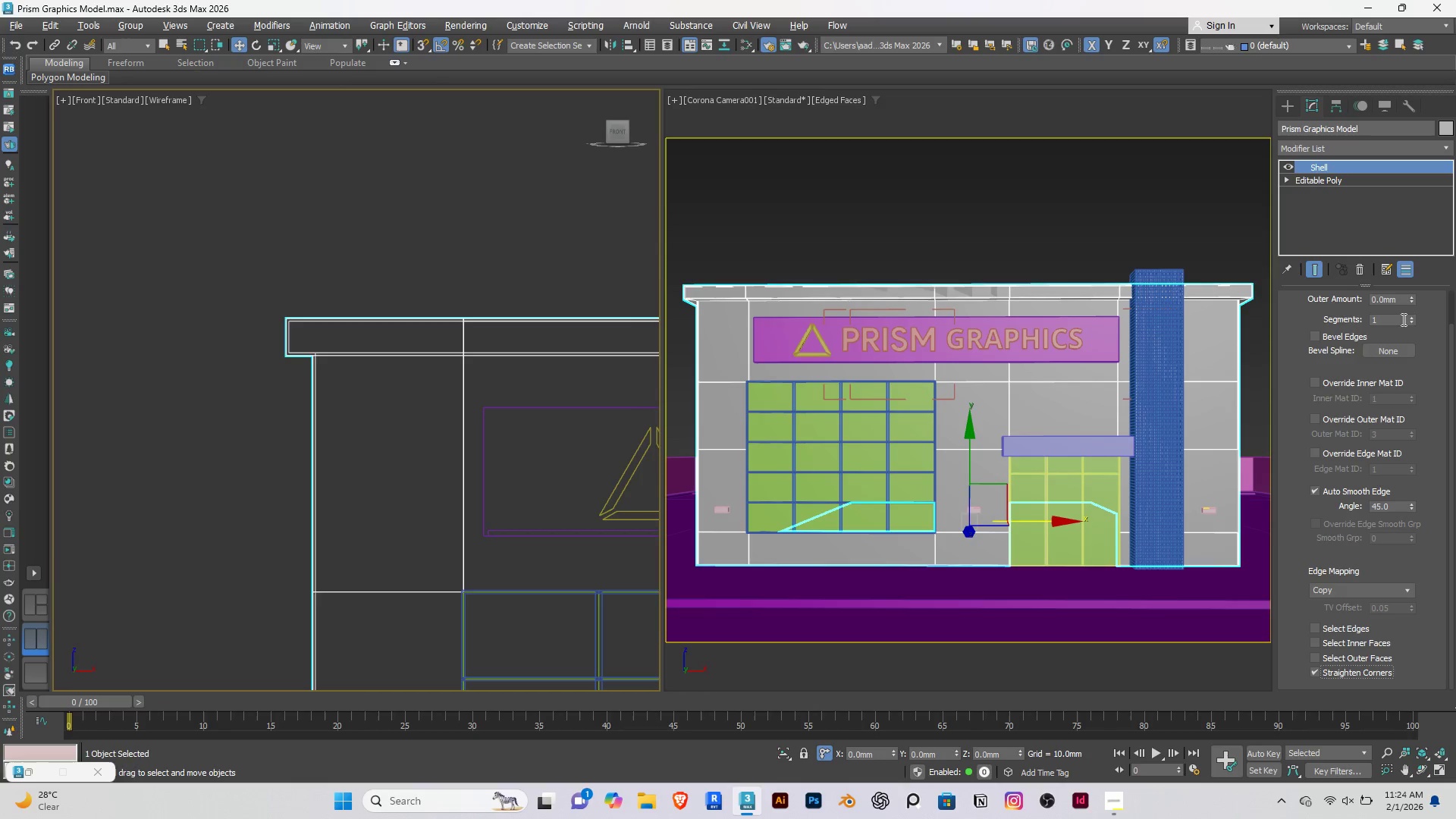 
scroll: coordinate [1295, 380], scroll_direction: up, amount: 4.0
 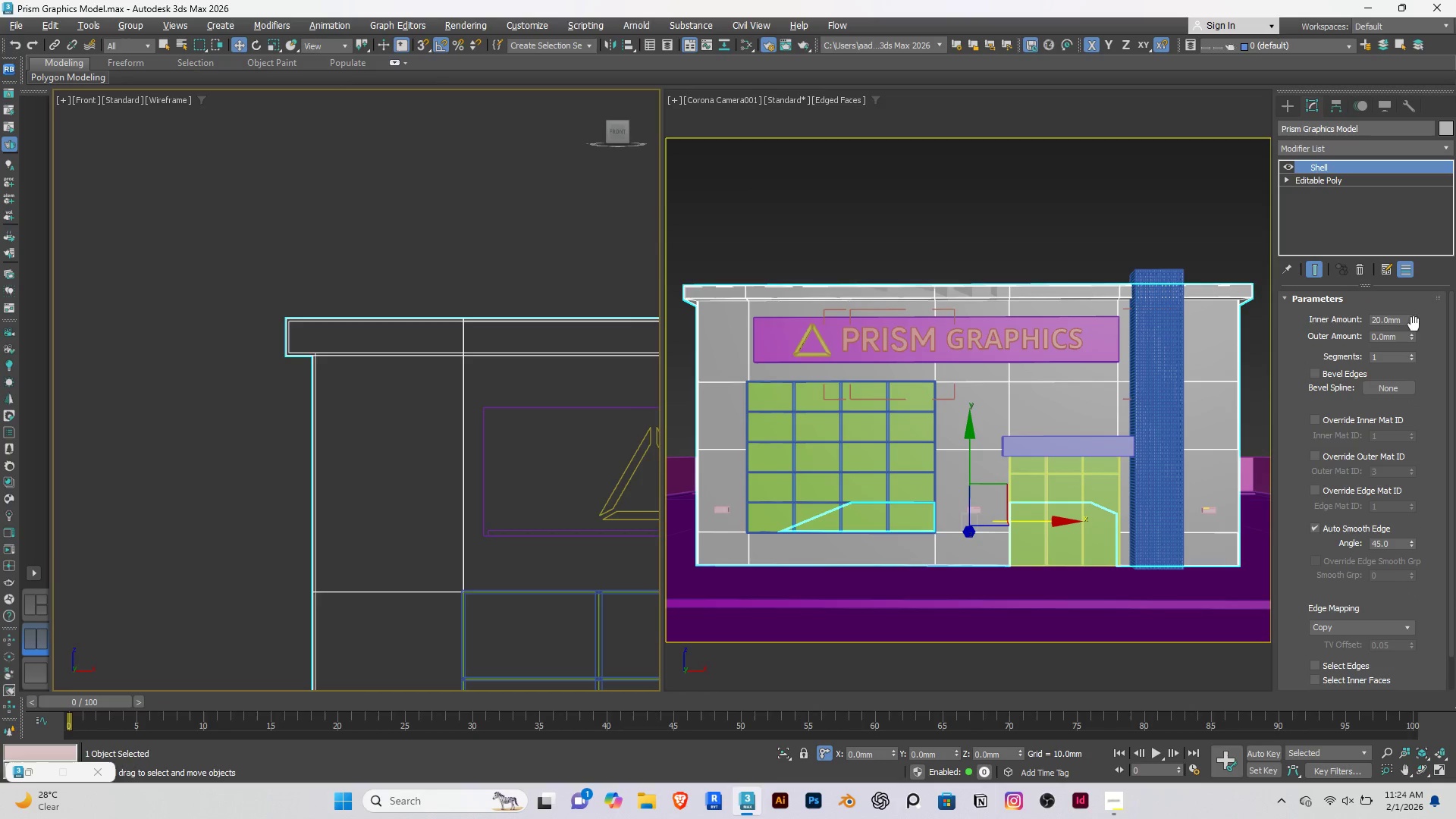 
left_click_drag(start_coordinate=[1416, 322], to_coordinate=[1414, 311])
 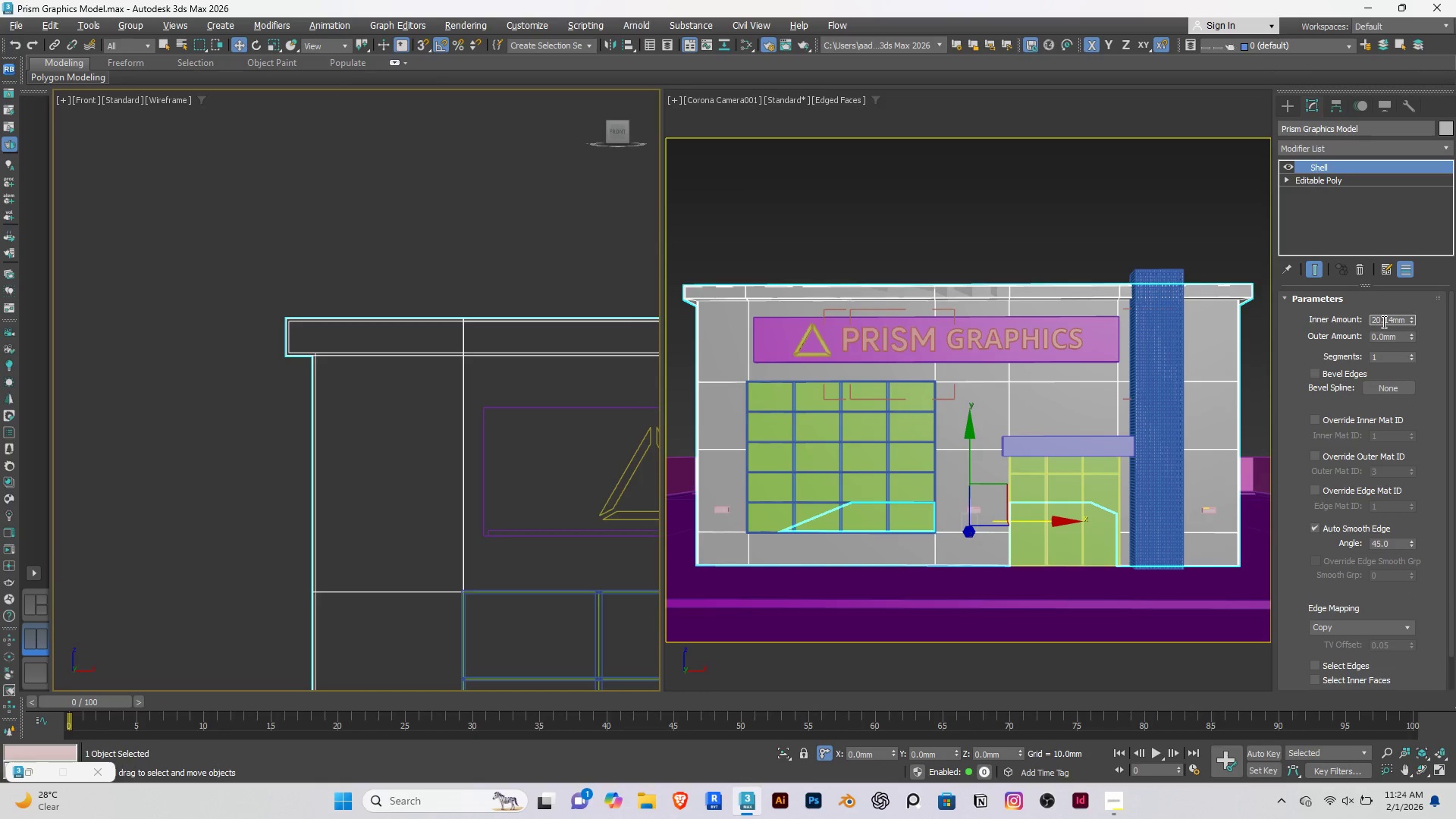 
double_click([1382, 322])
 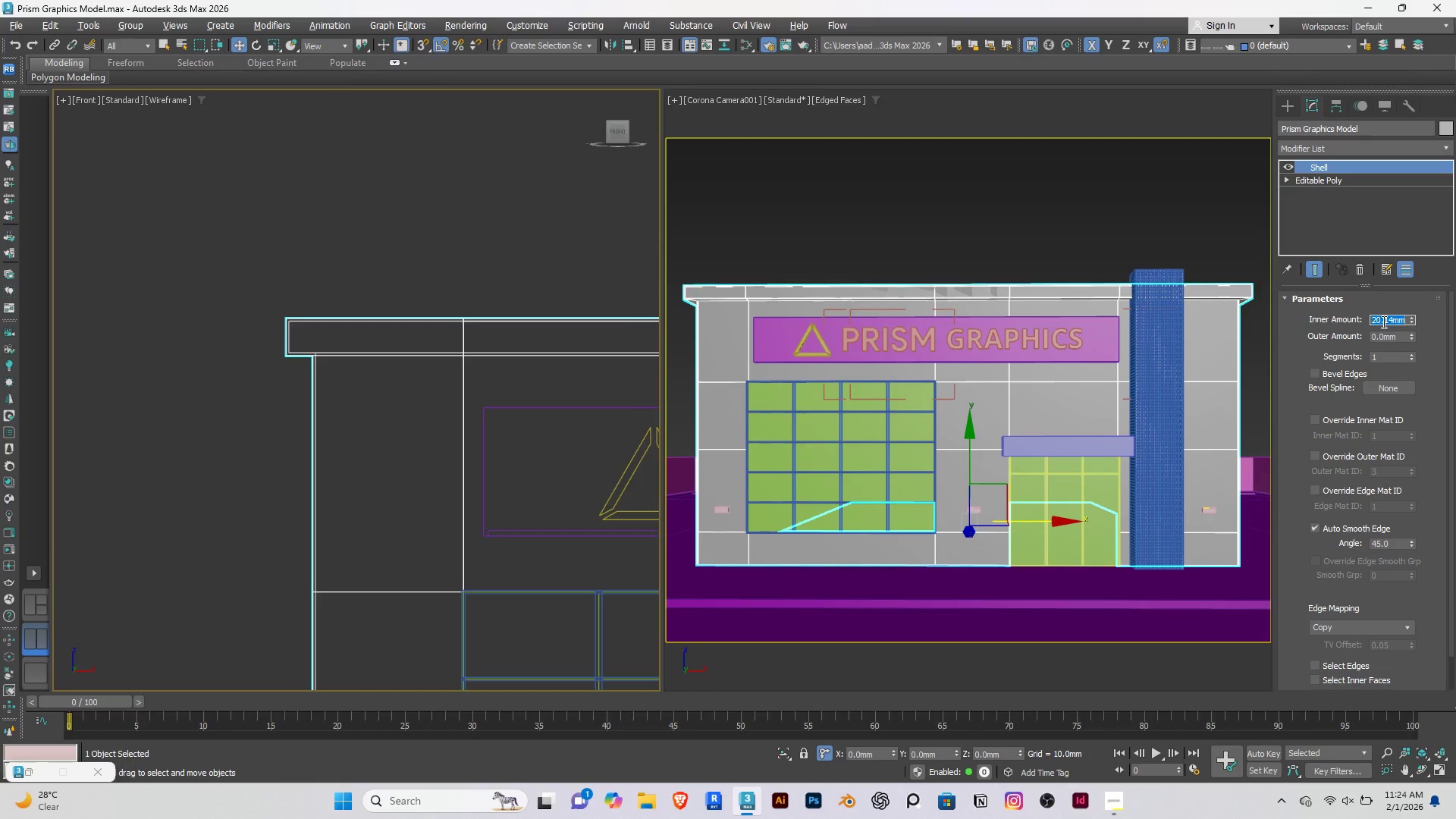 
type(225)
 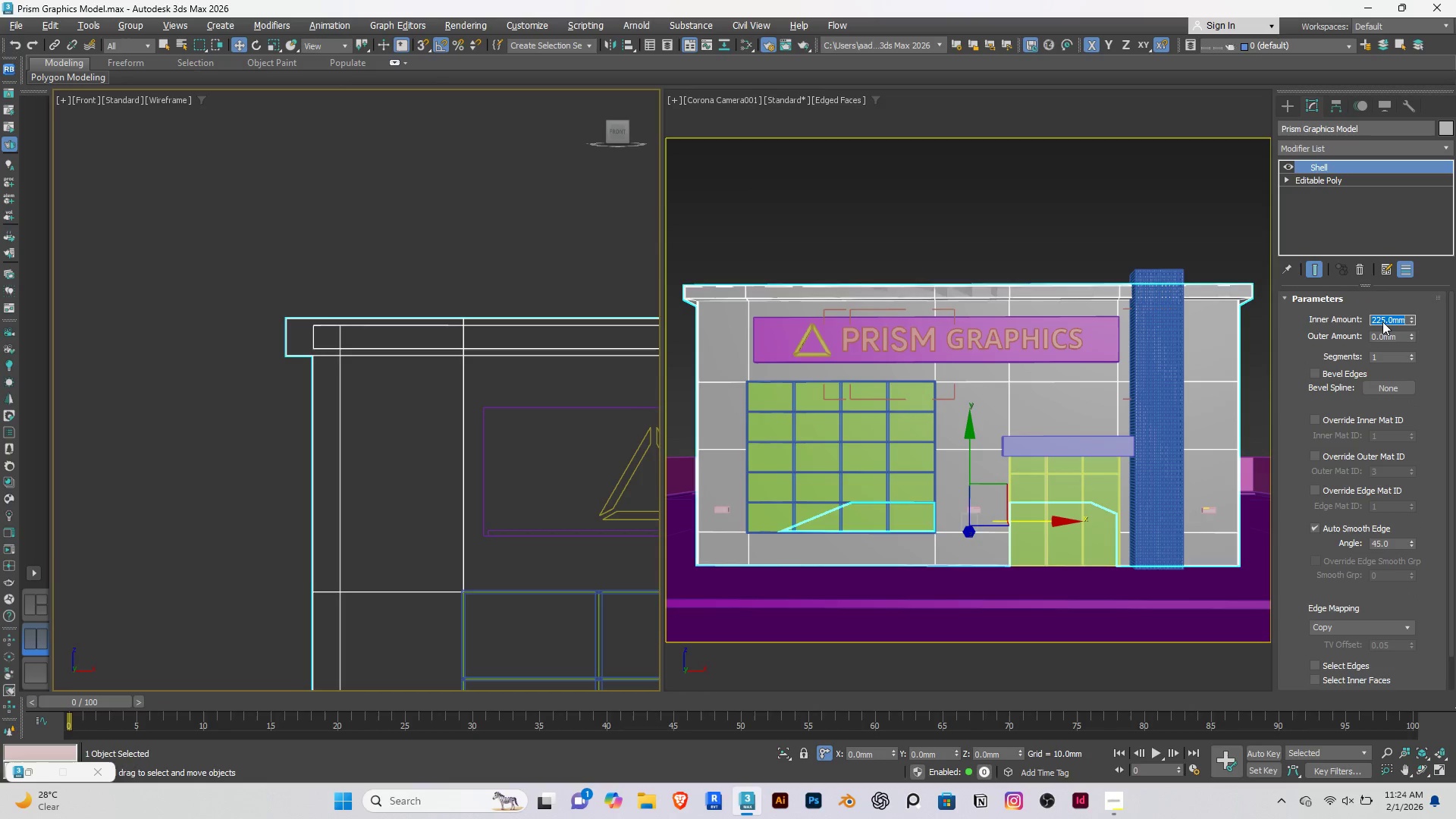 
key(Enter)
 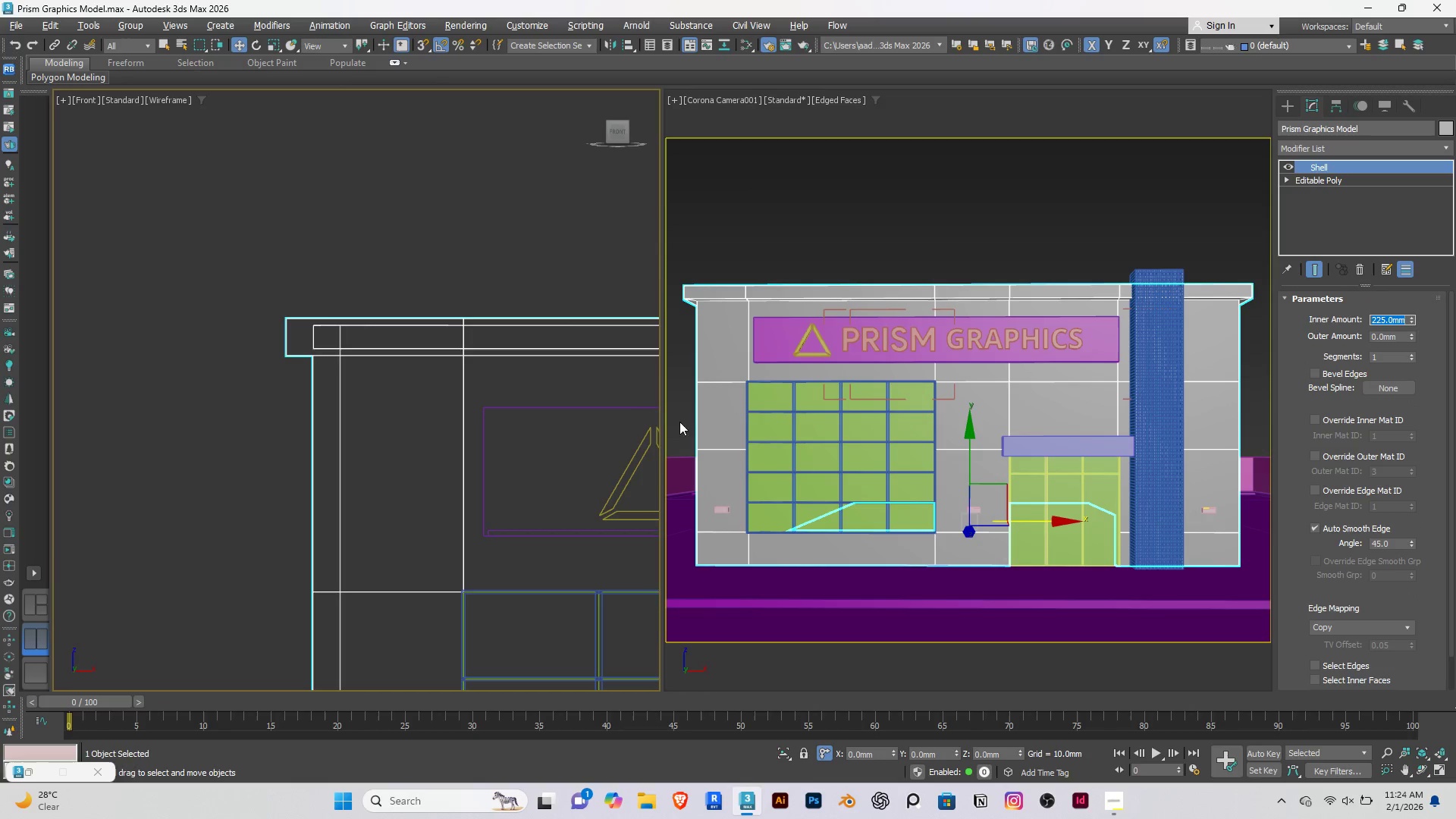 
left_click([535, 256])
 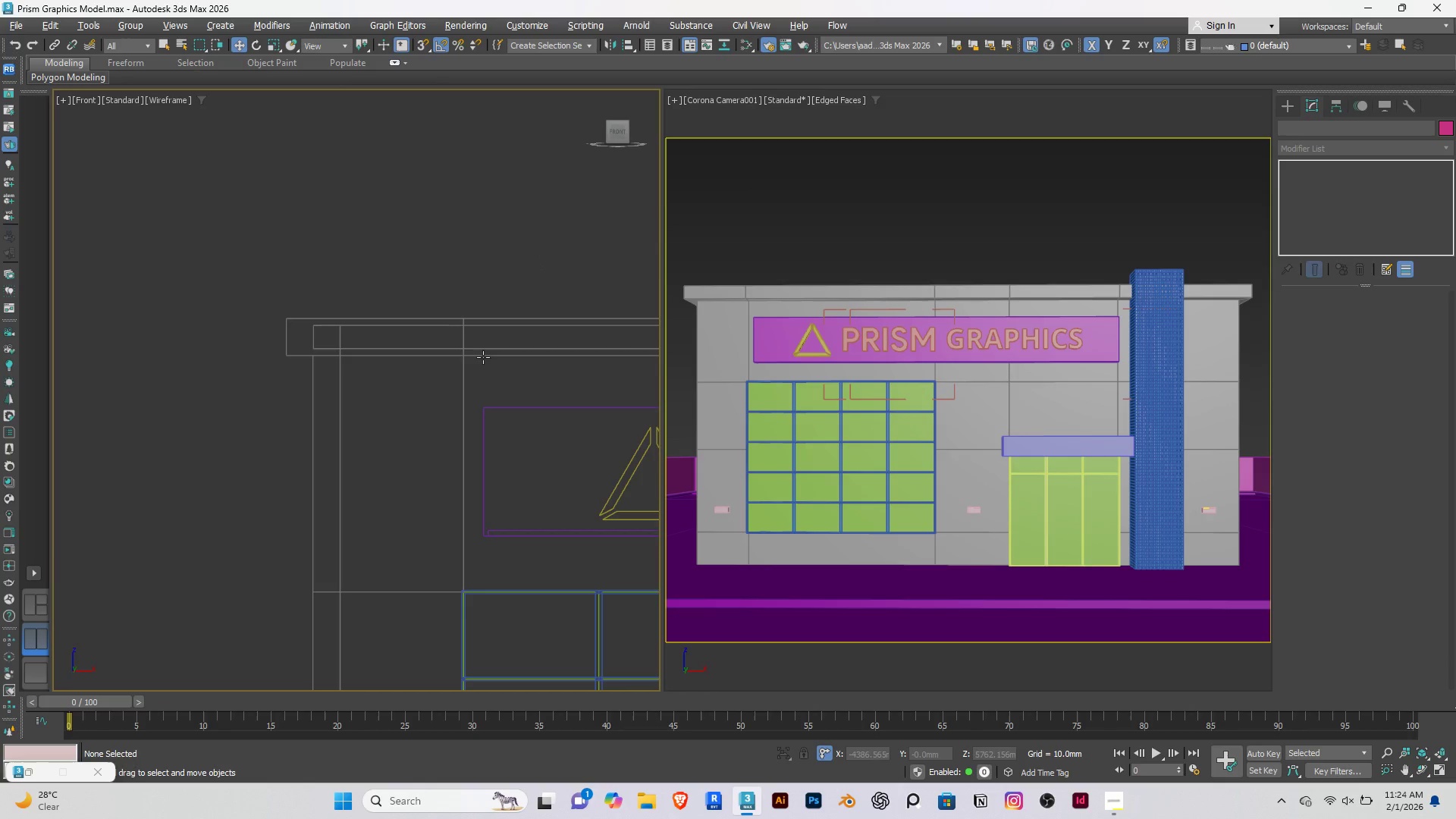 
scroll: coordinate [324, 338], scroll_direction: down, amount: 4.0
 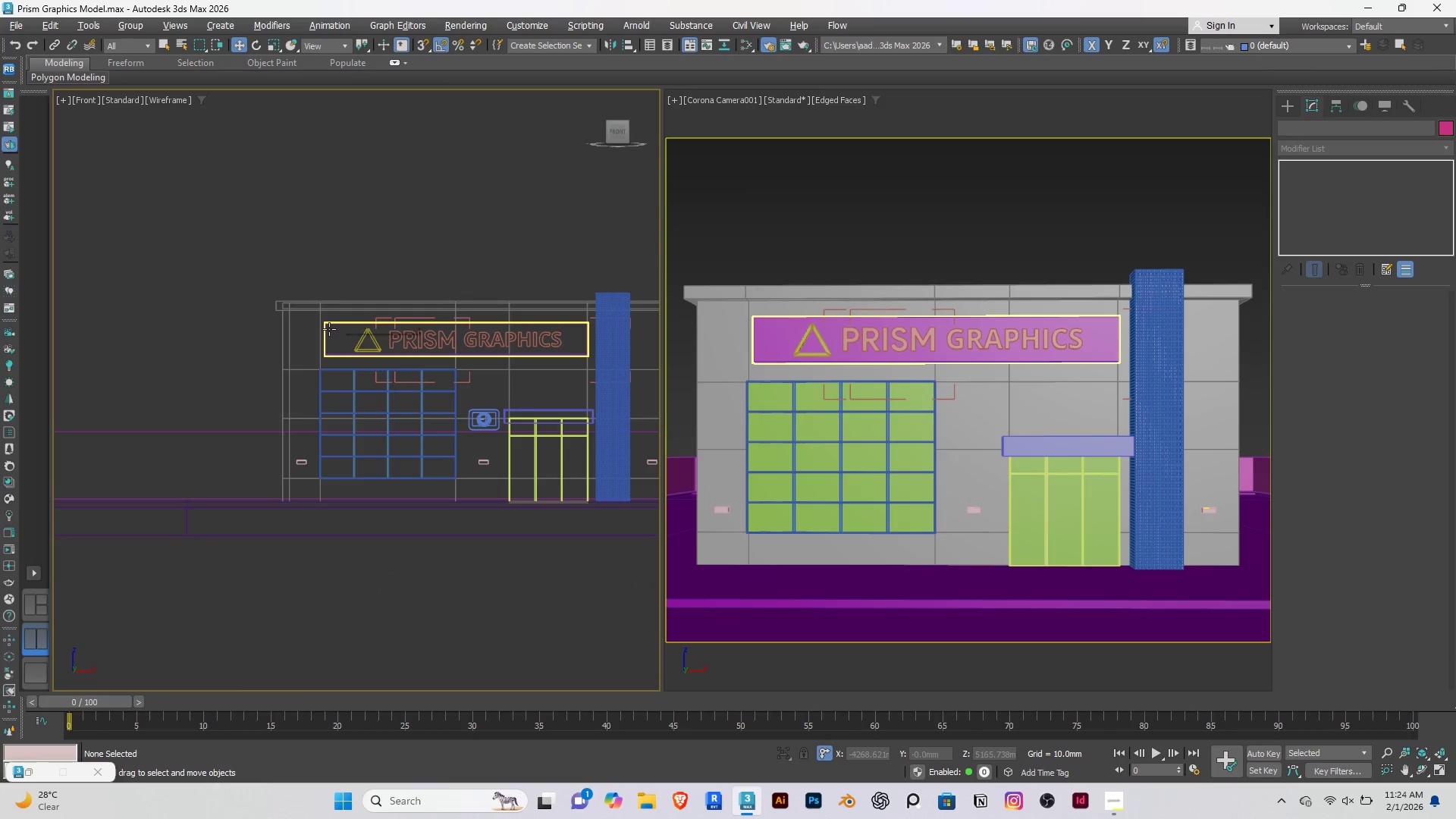 
key(Alt+W)
 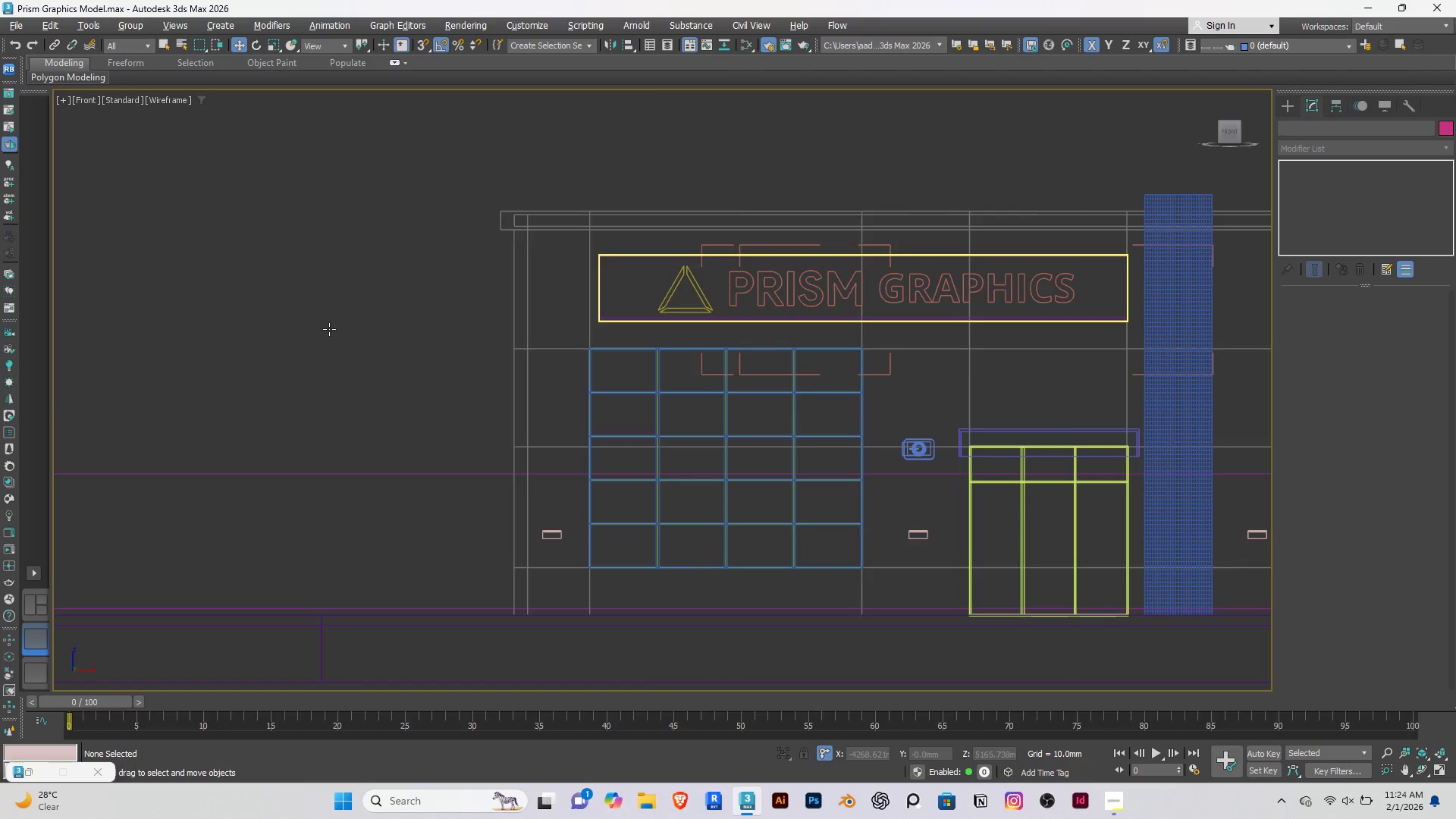 
left_click([372, 369])
 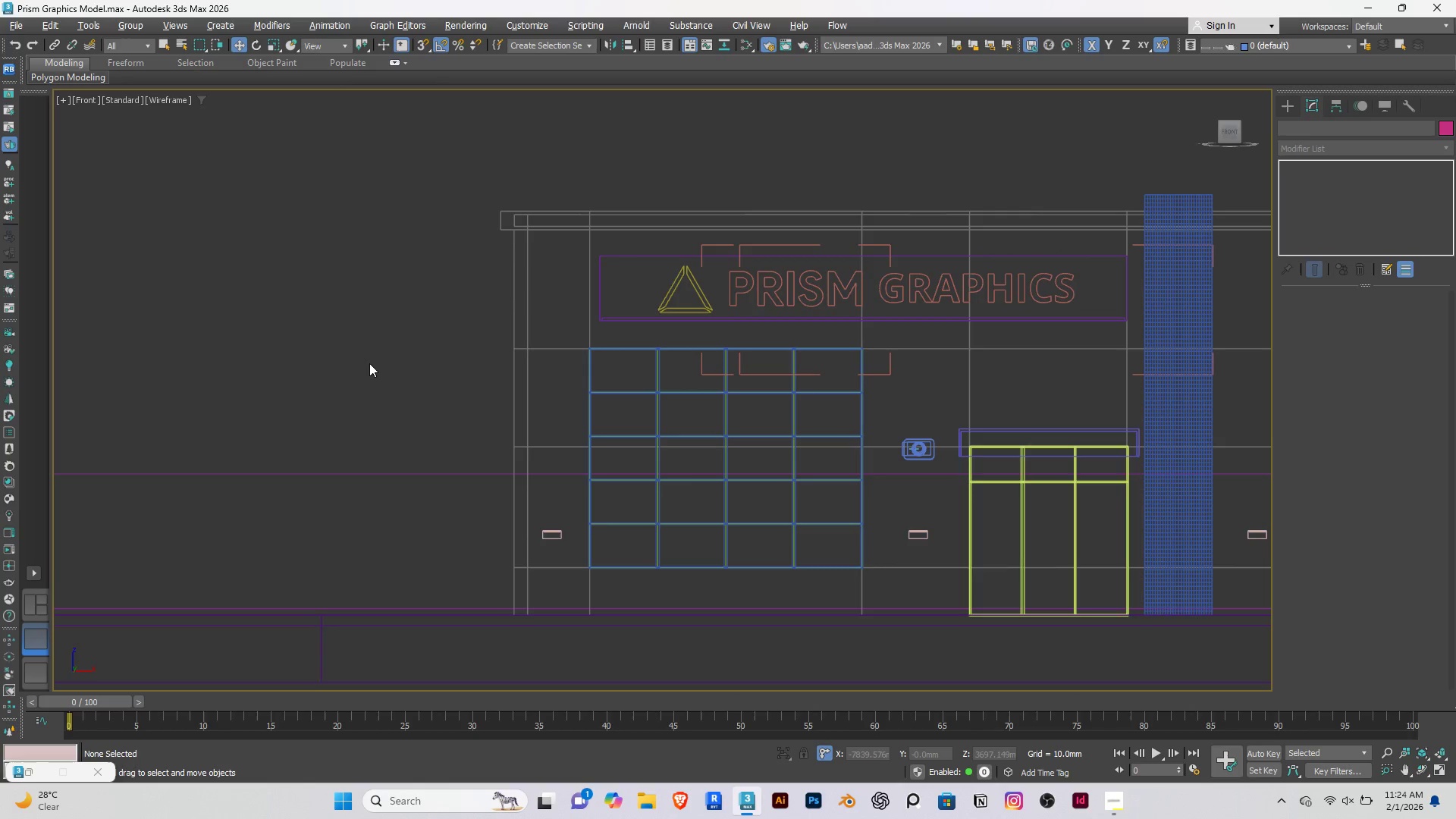 
scroll: coordinate [369, 363], scroll_direction: down, amount: 4.0
 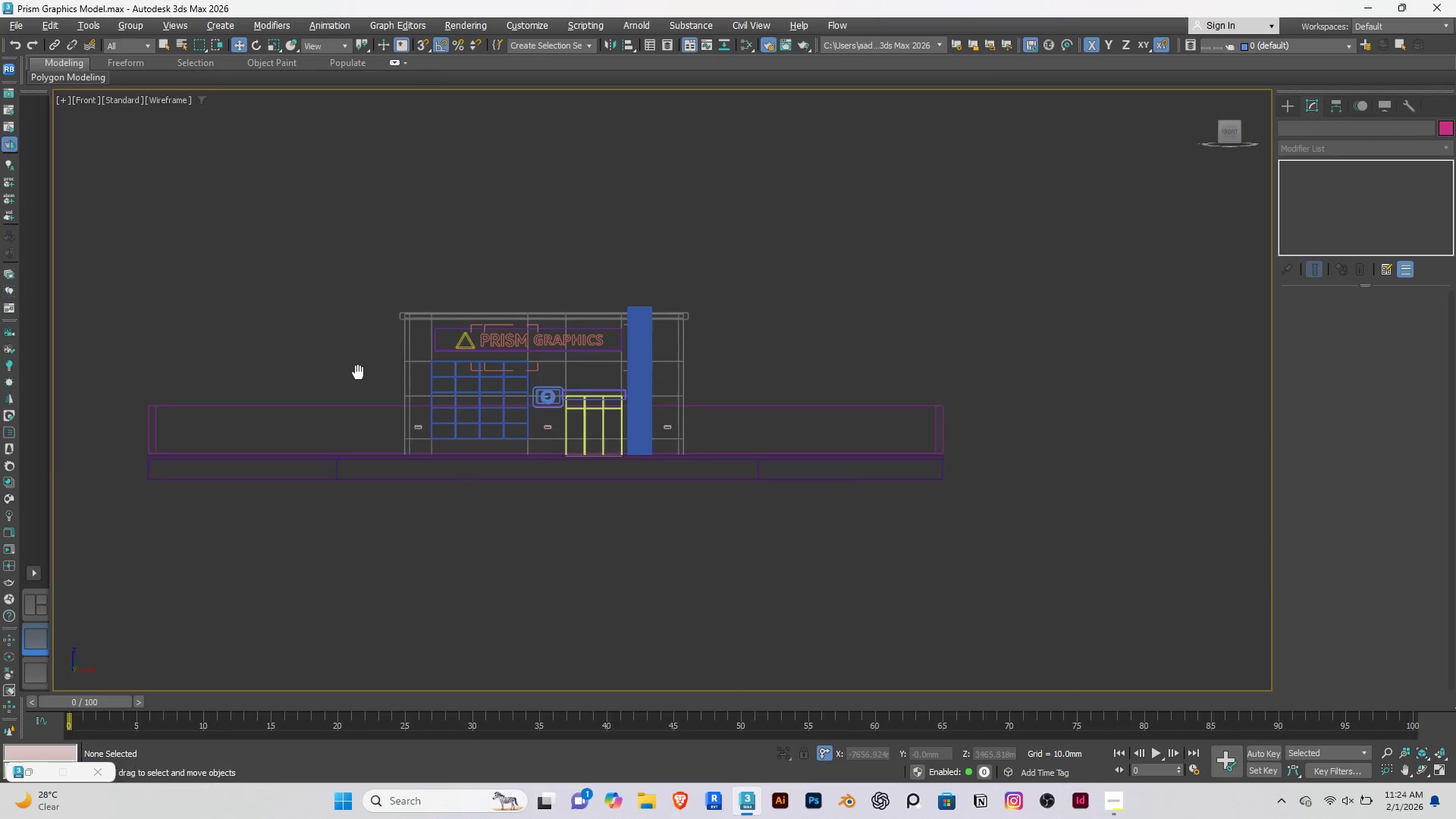 
scroll: coordinate [343, 326], scroll_direction: up, amount: 2.0
 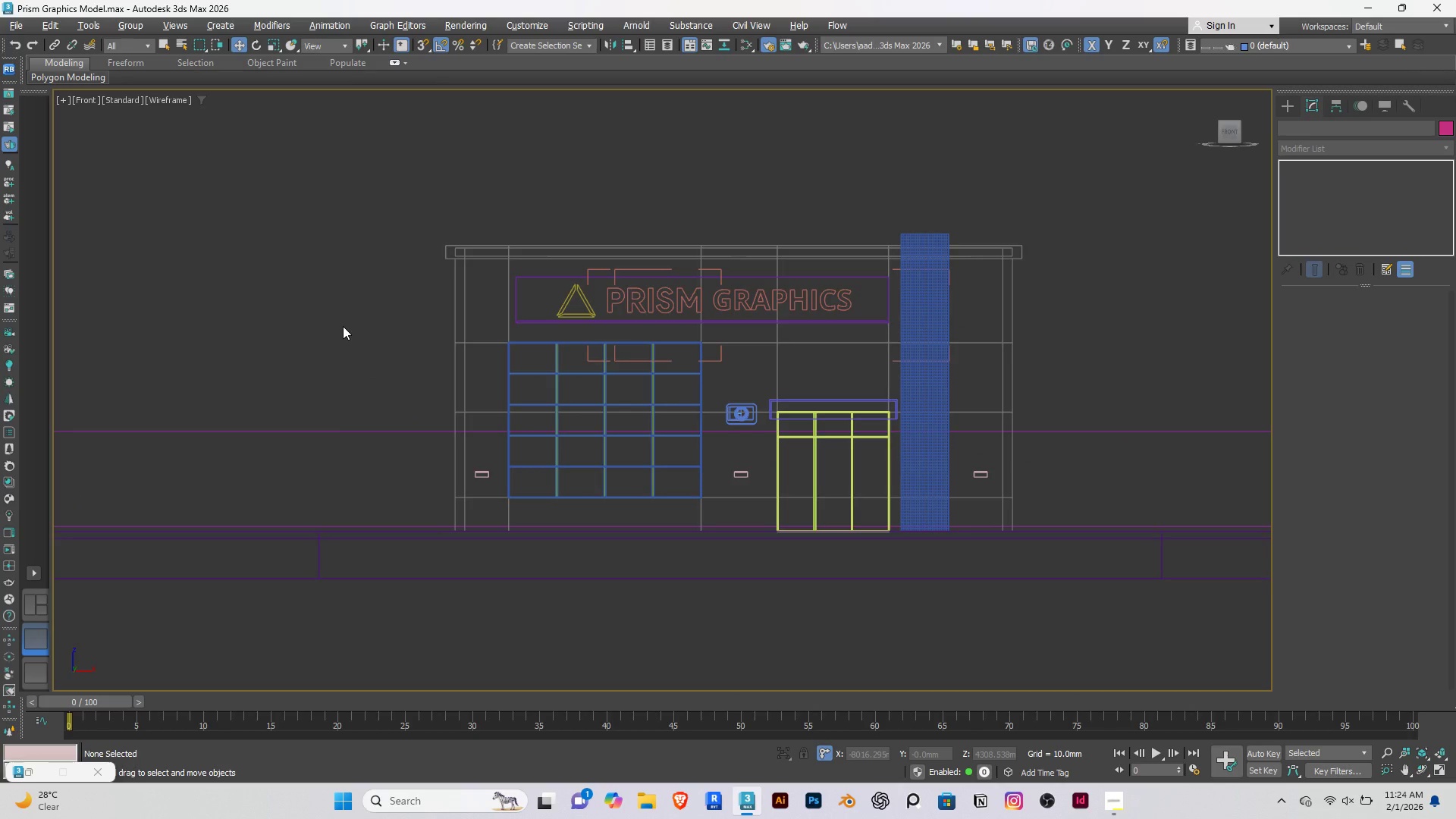 
key(Alt+AltLeft)
 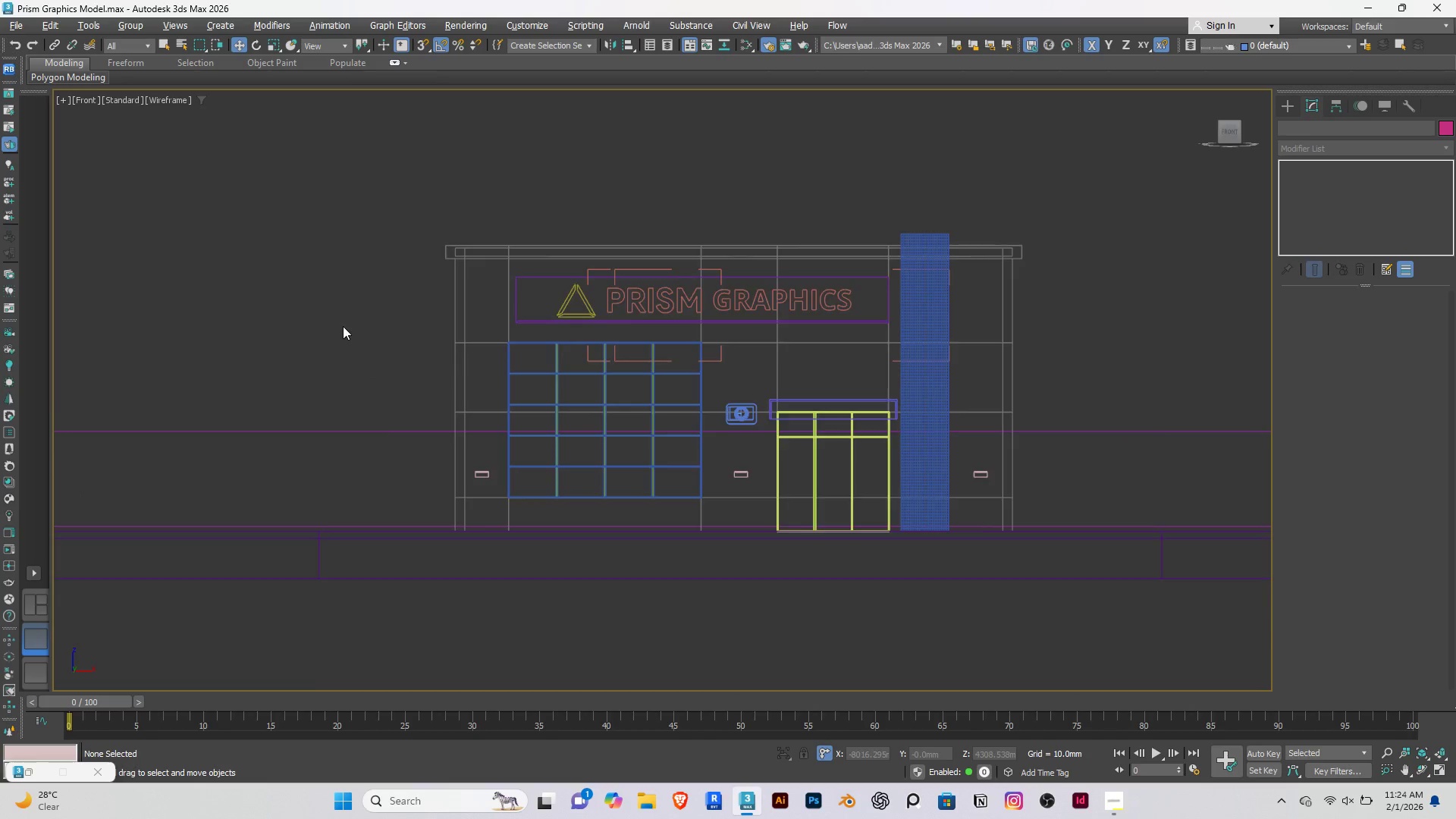 
key(Alt+W)
 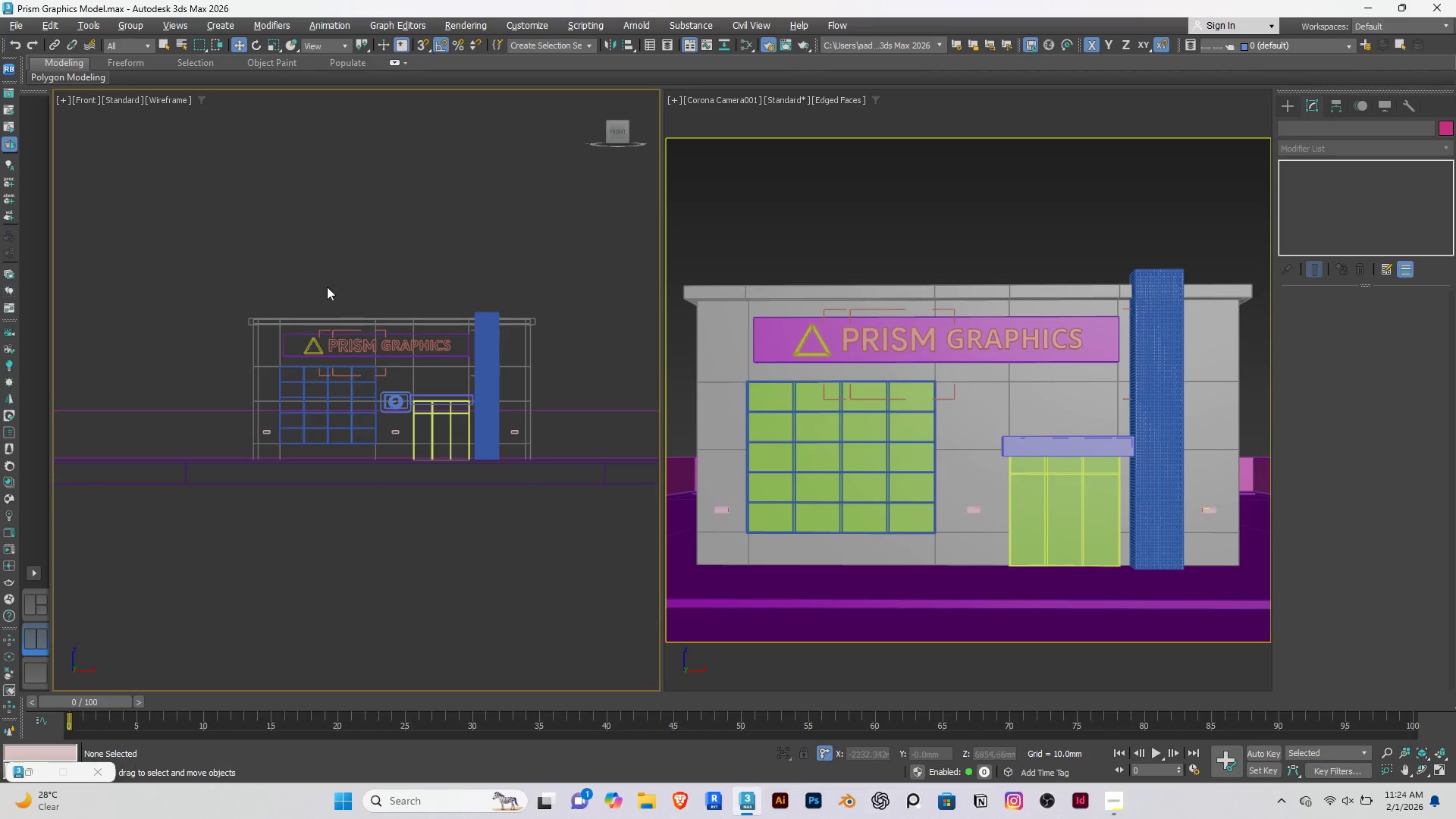 
left_click([319, 277])
 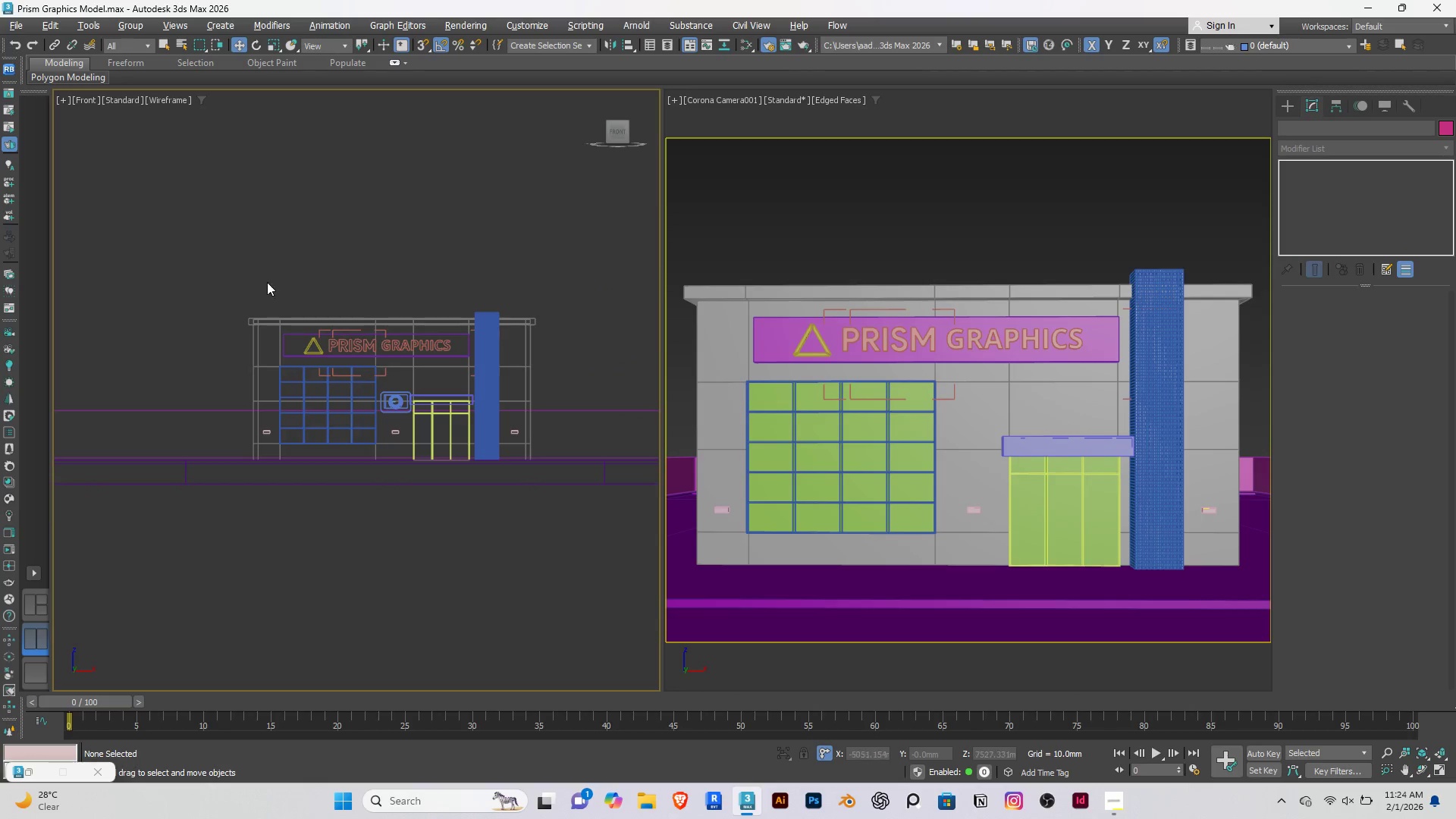 
left_click([265, 281])
 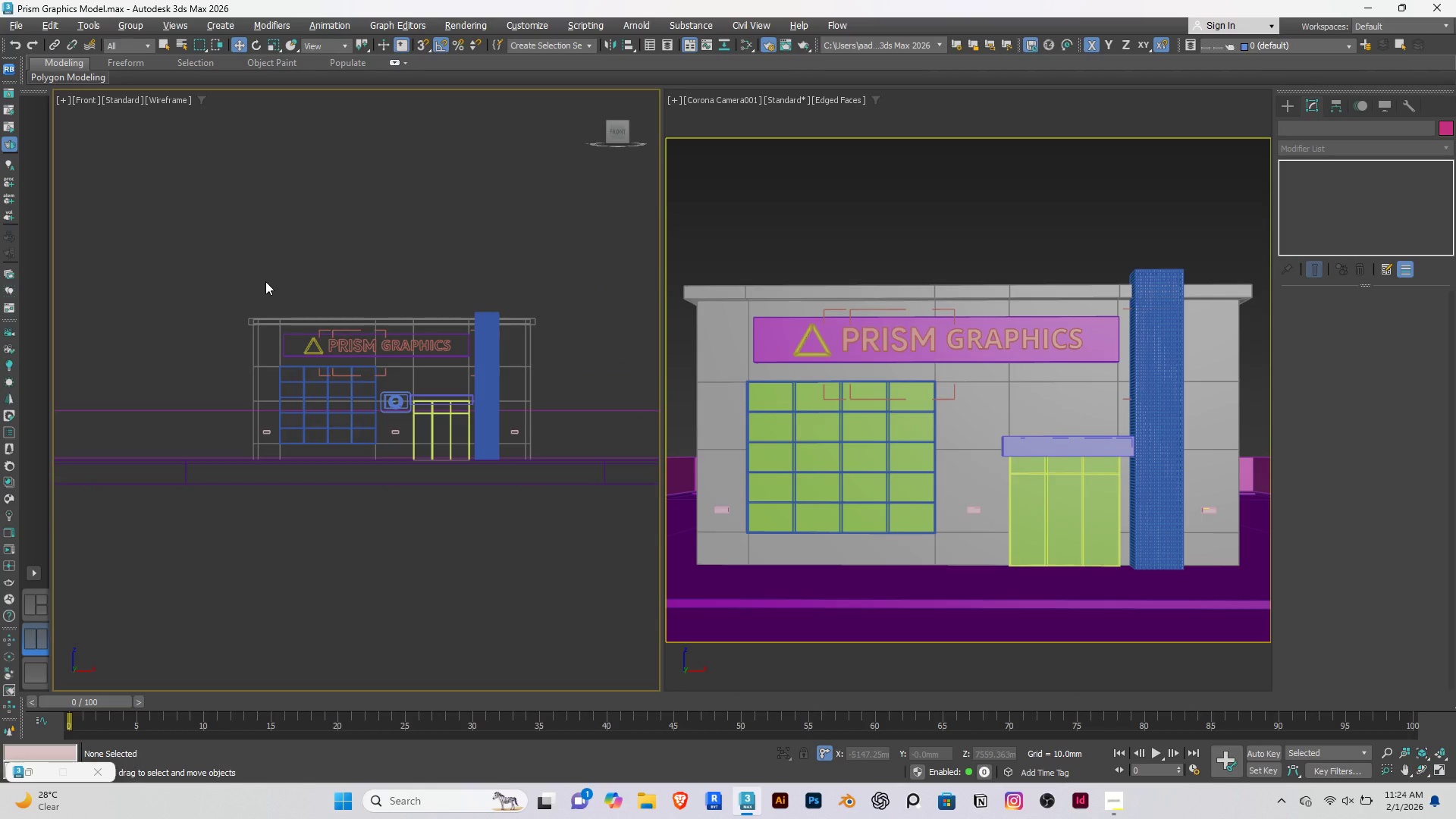 
type(TZ)
 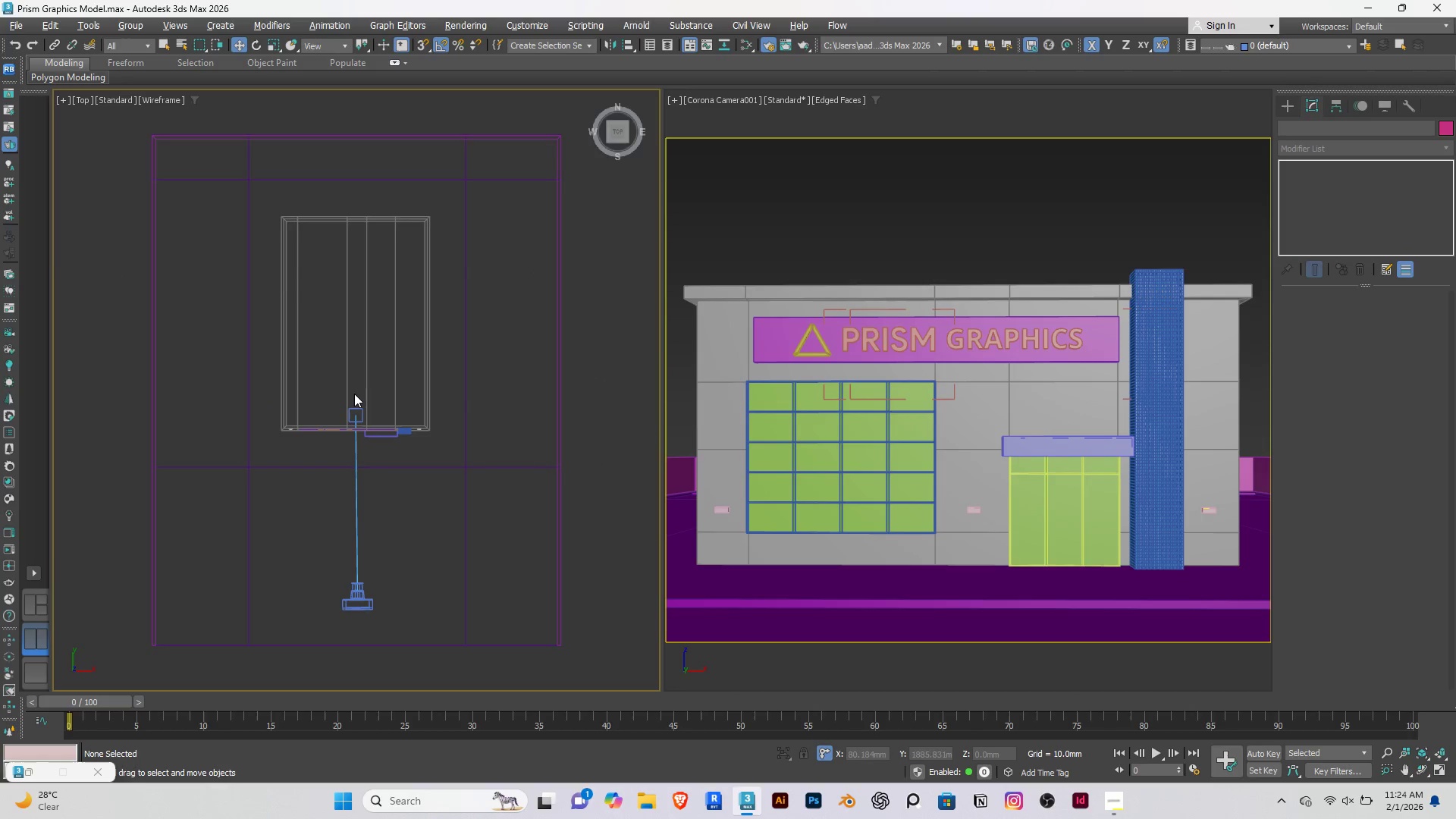 
scroll: coordinate [334, 420], scroll_direction: up, amount: 6.0
 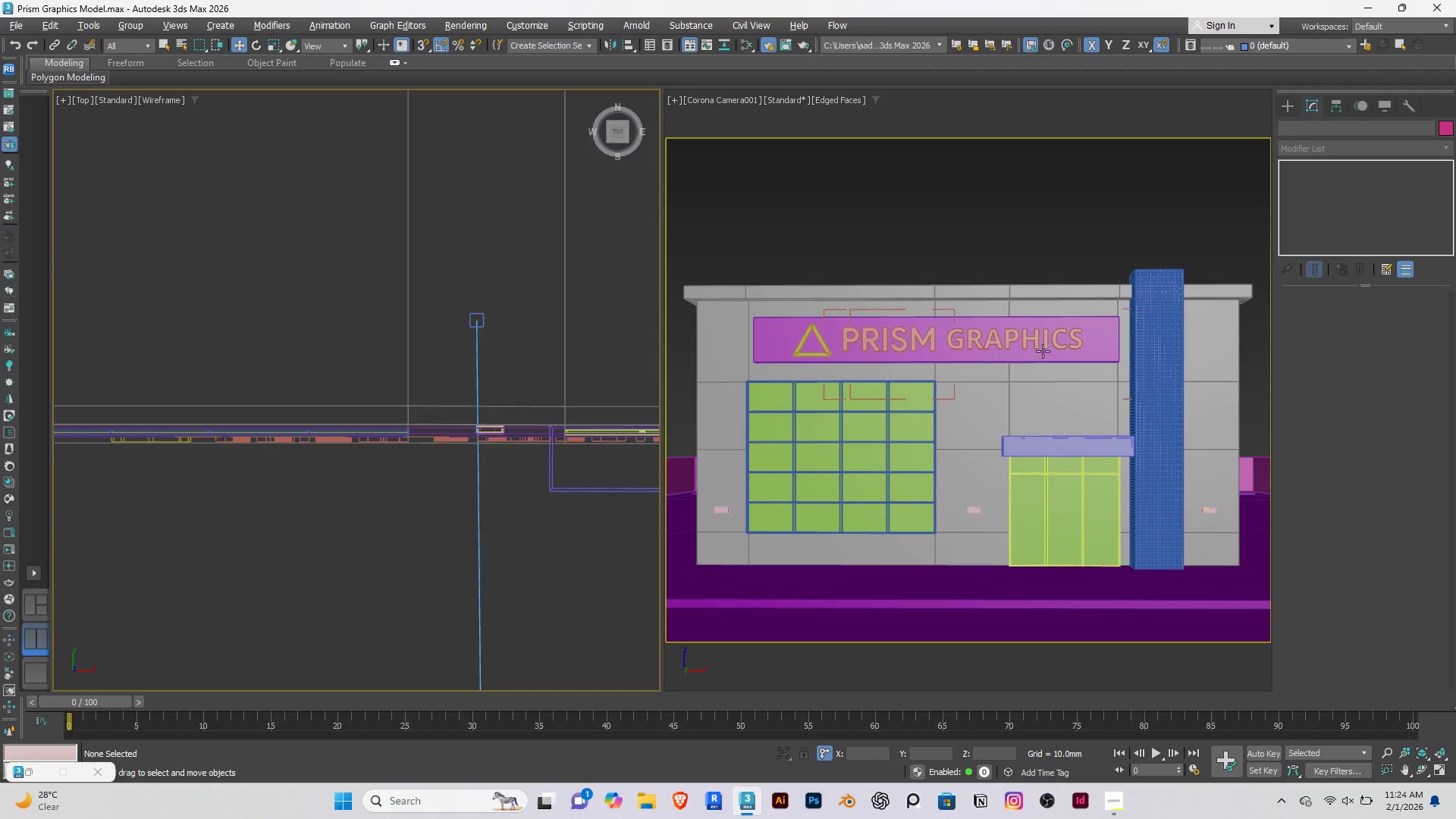 
left_click([1090, 334])
 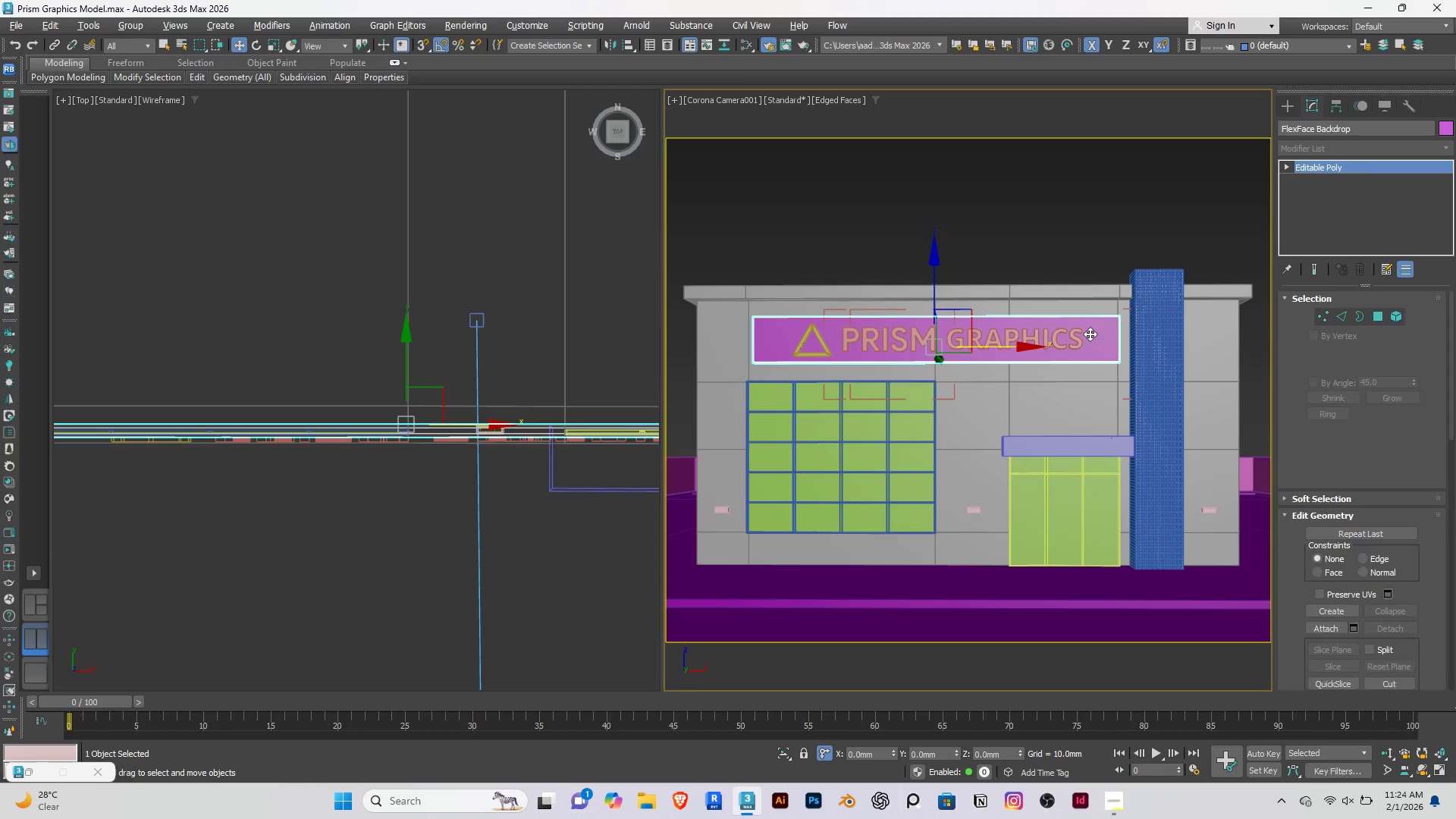 
key(Alt+AltLeft)
 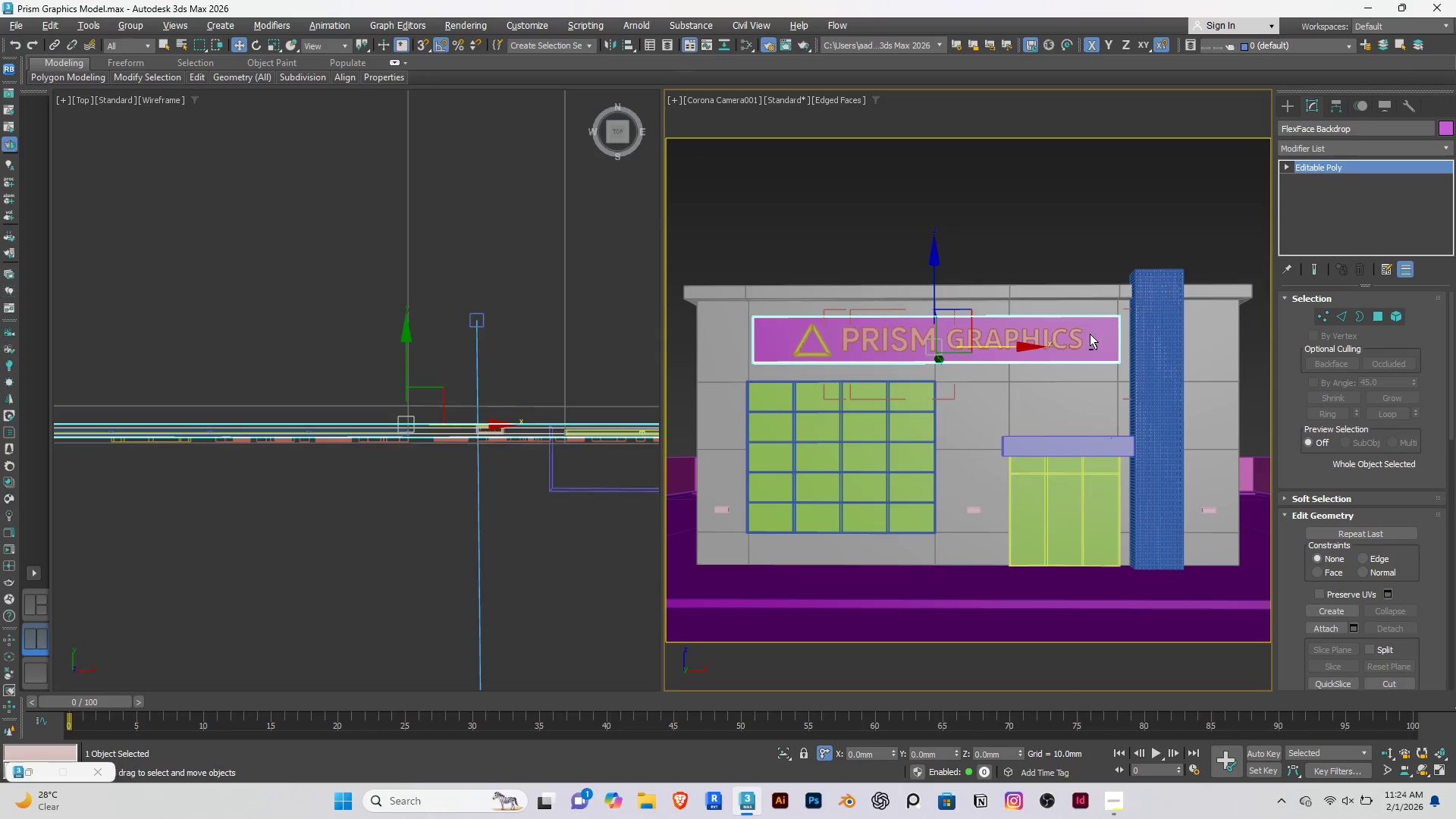 
key(Alt+Q)
 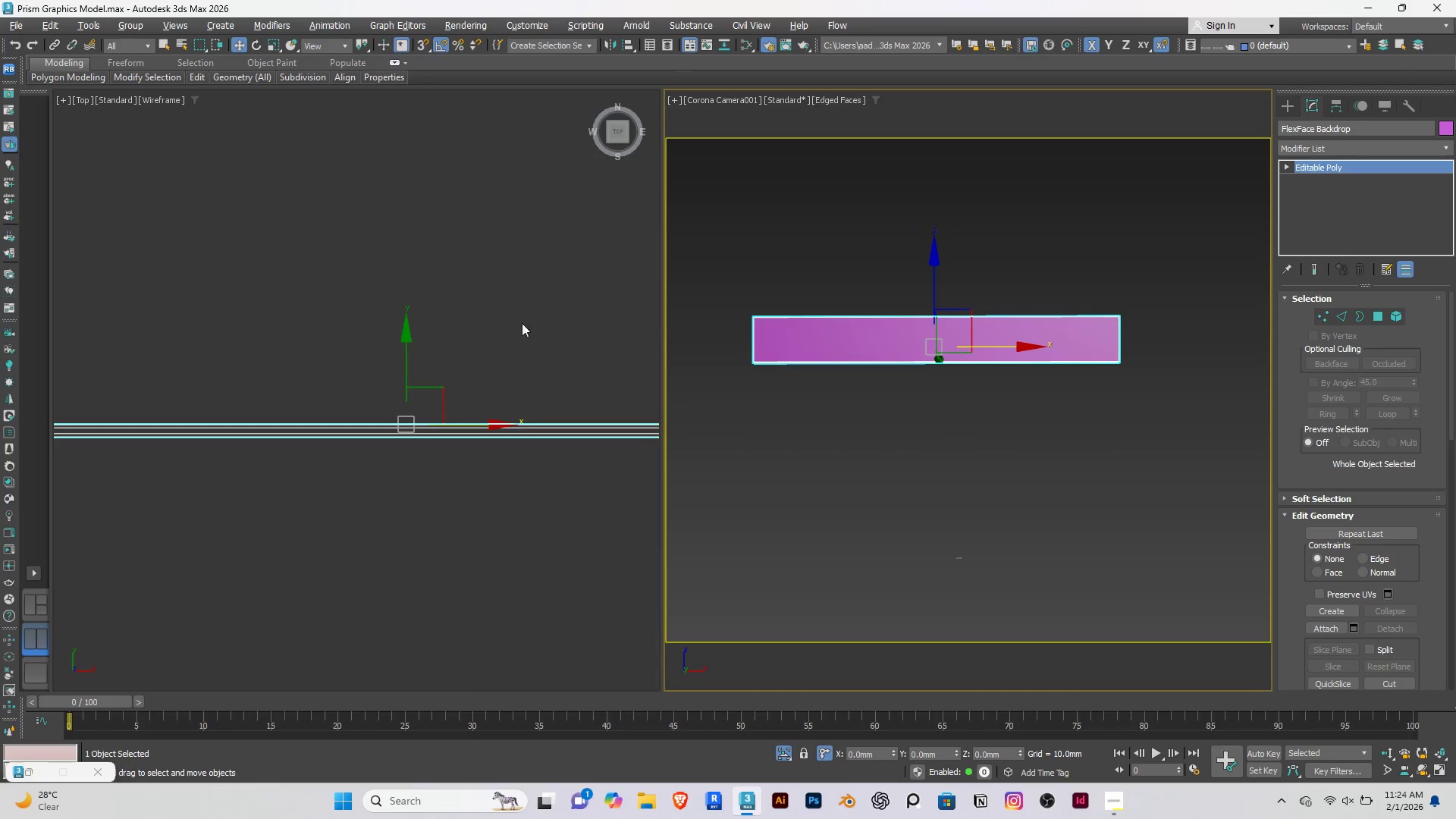 
left_click([407, 286])
 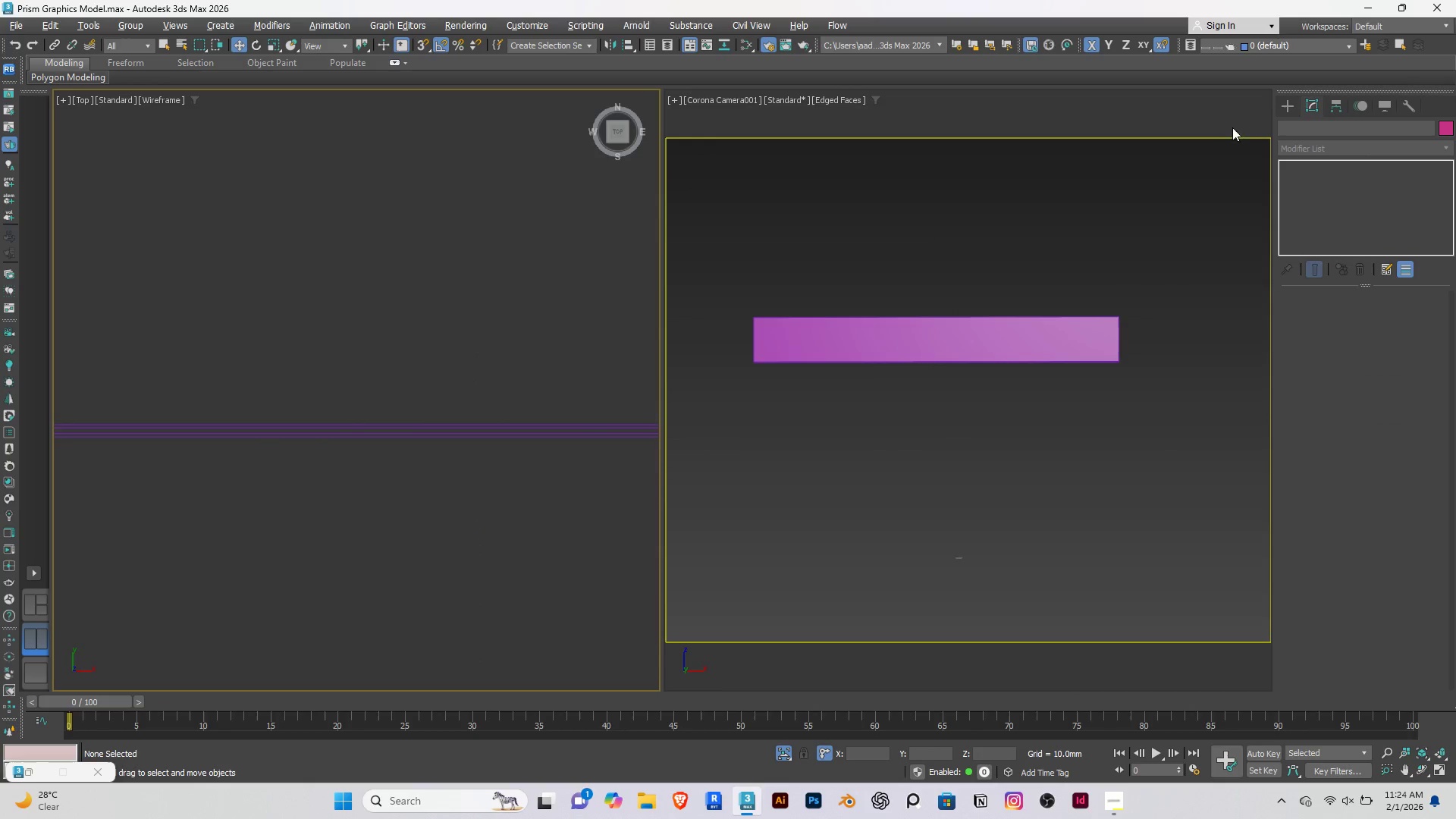 
left_click([1287, 103])
 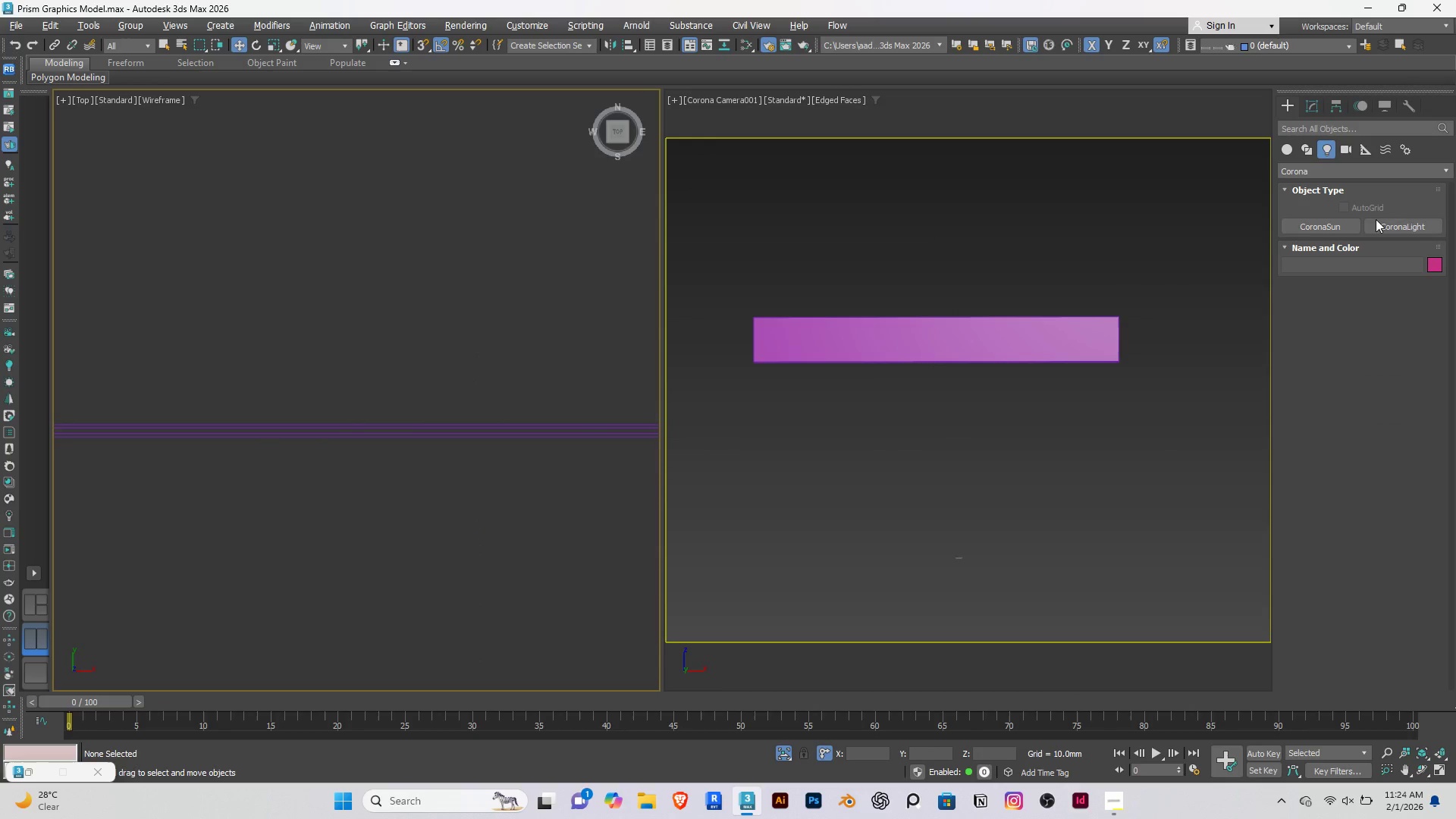 
left_click([1317, 228])
 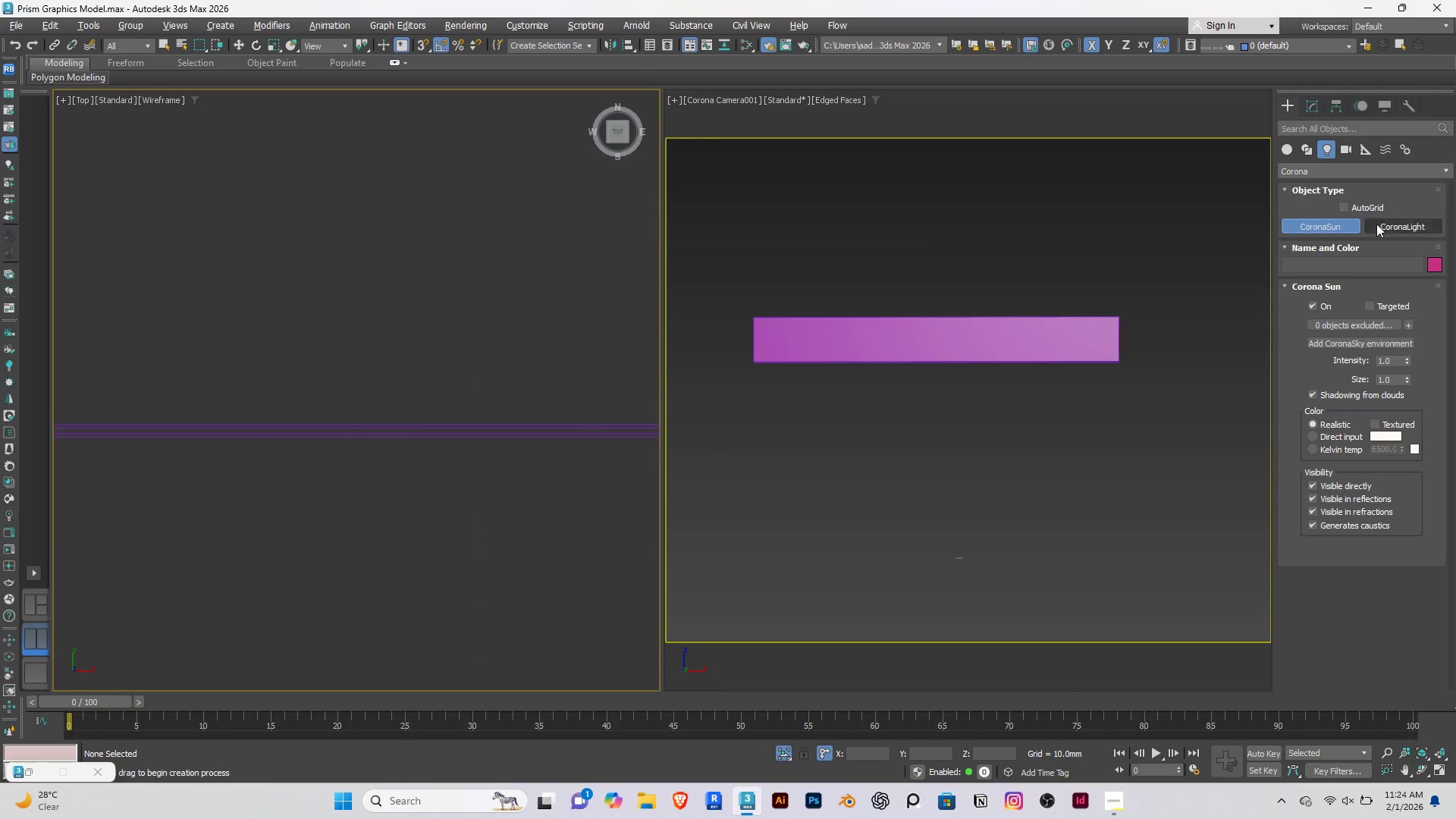 
left_click([1391, 232])
 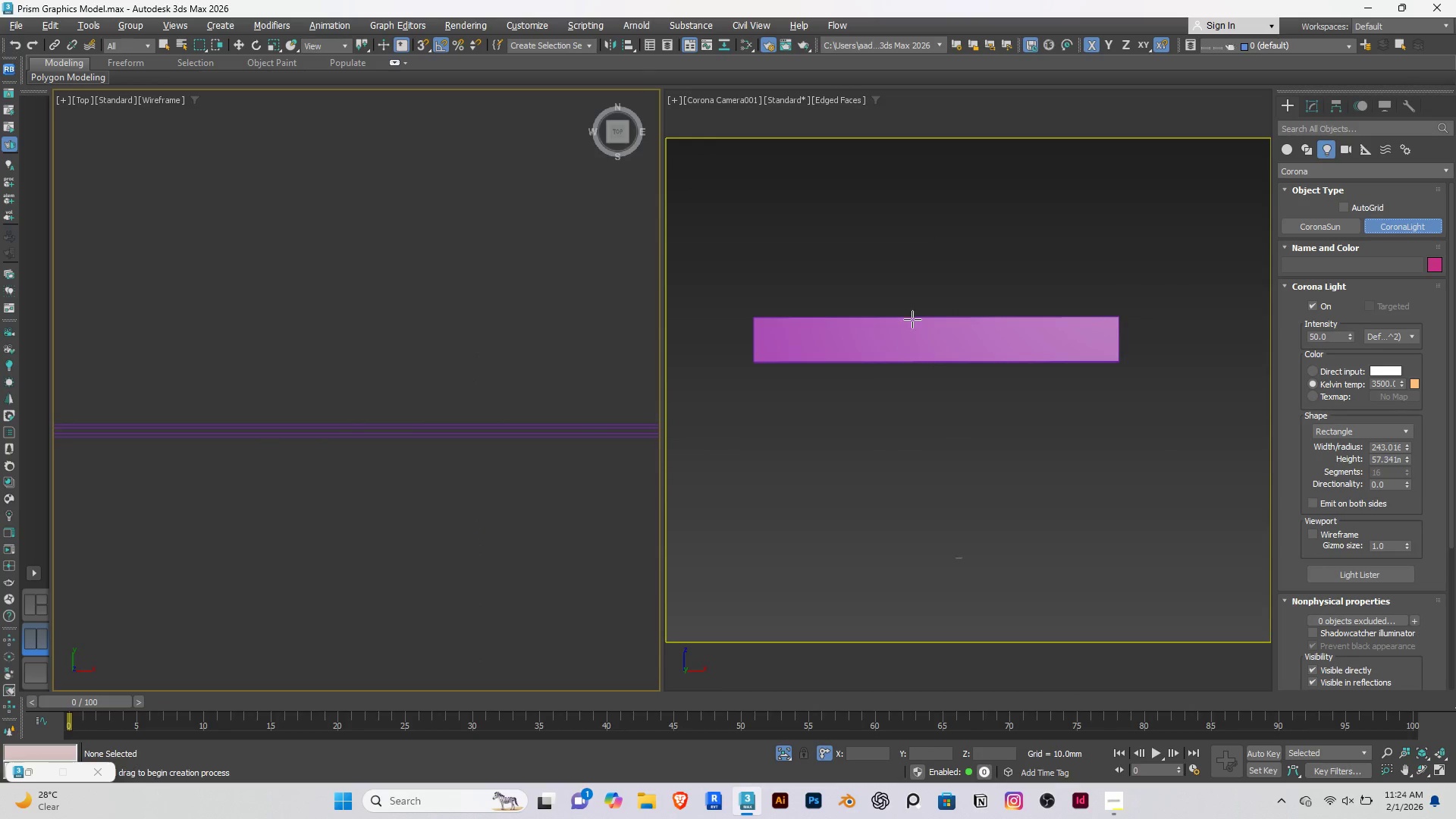 
scroll: coordinate [187, 446], scroll_direction: down, amount: 1.0
 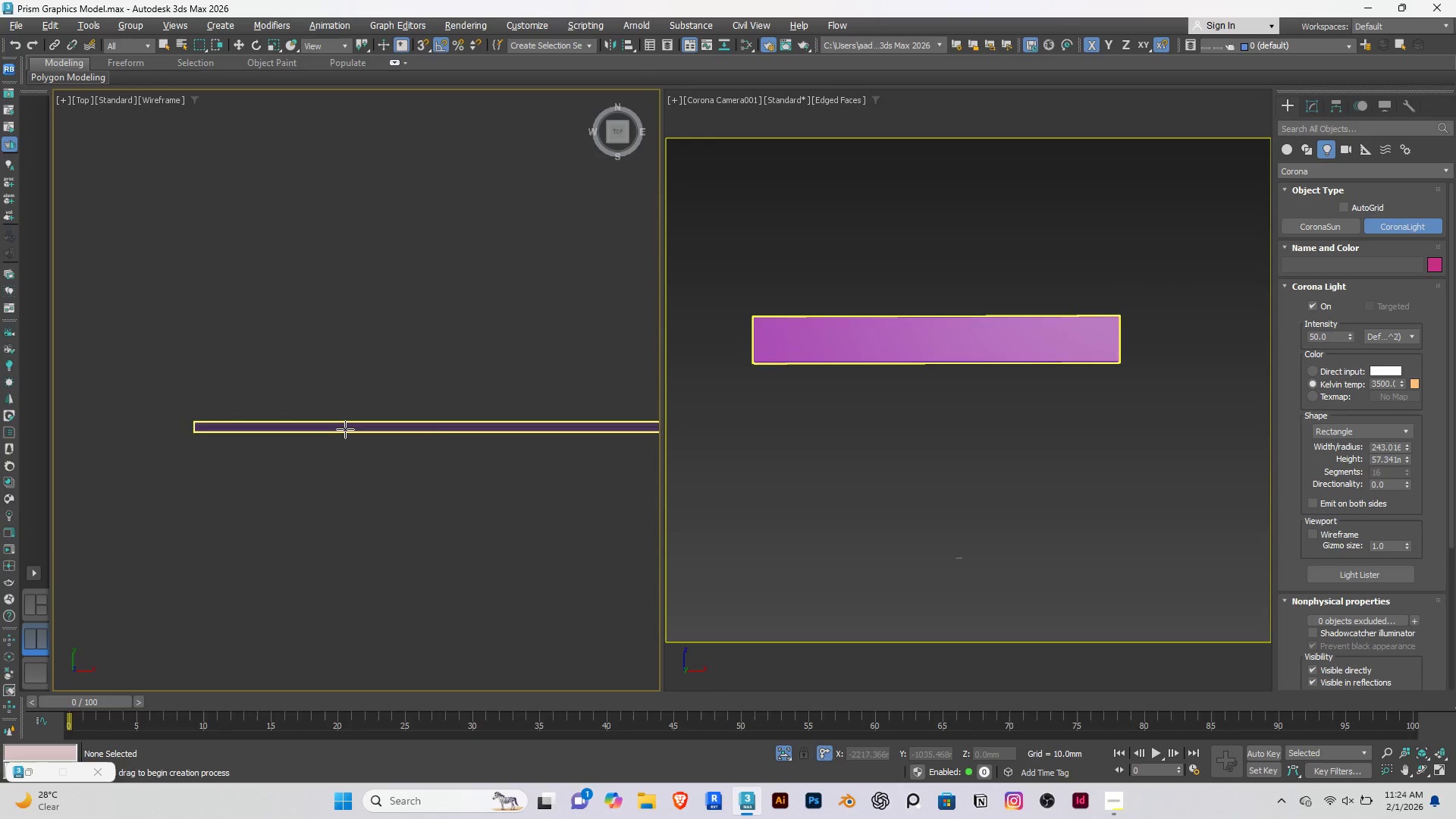 
key(Alt+AltLeft)
 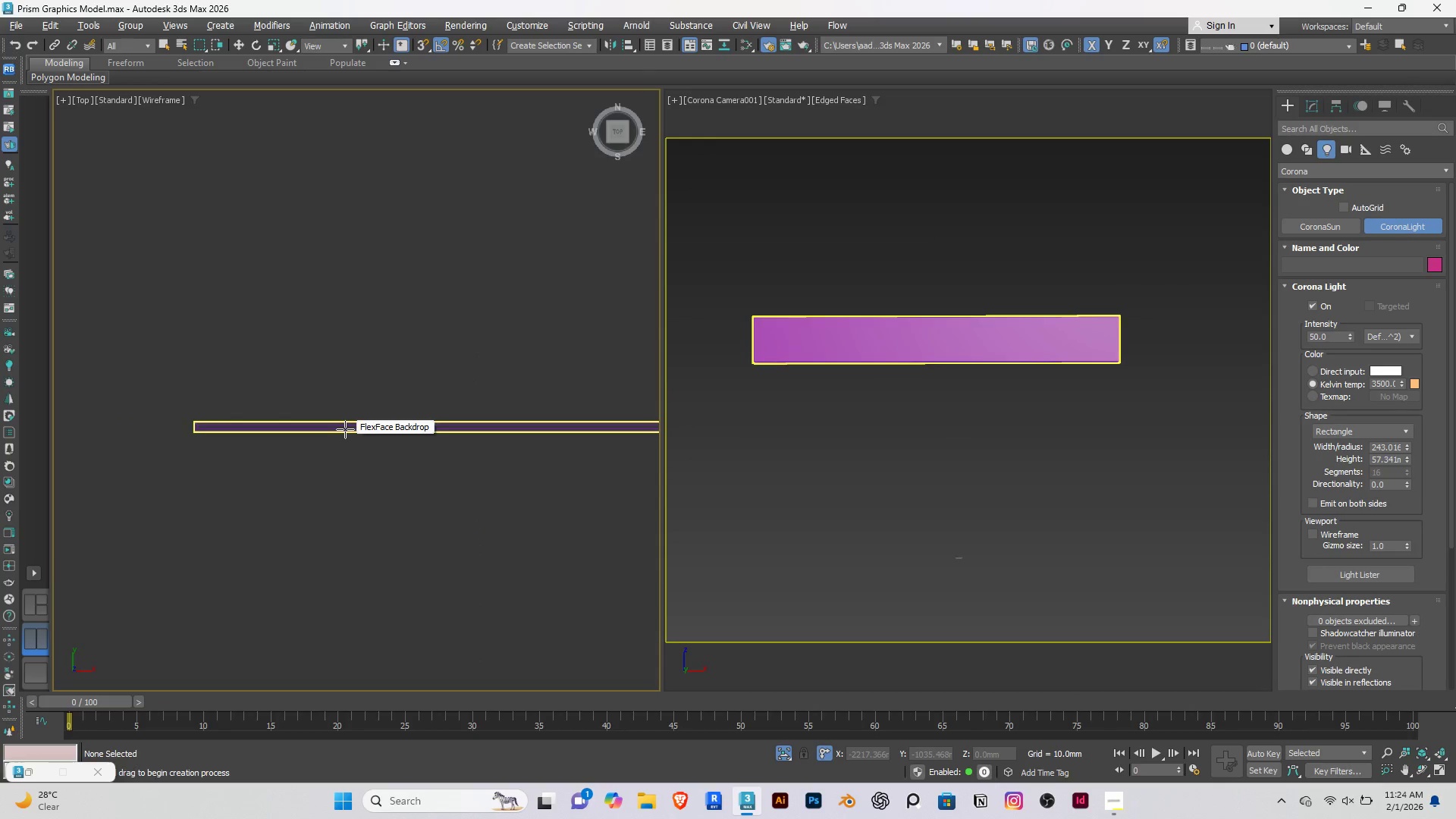 
key(Alt+W)
 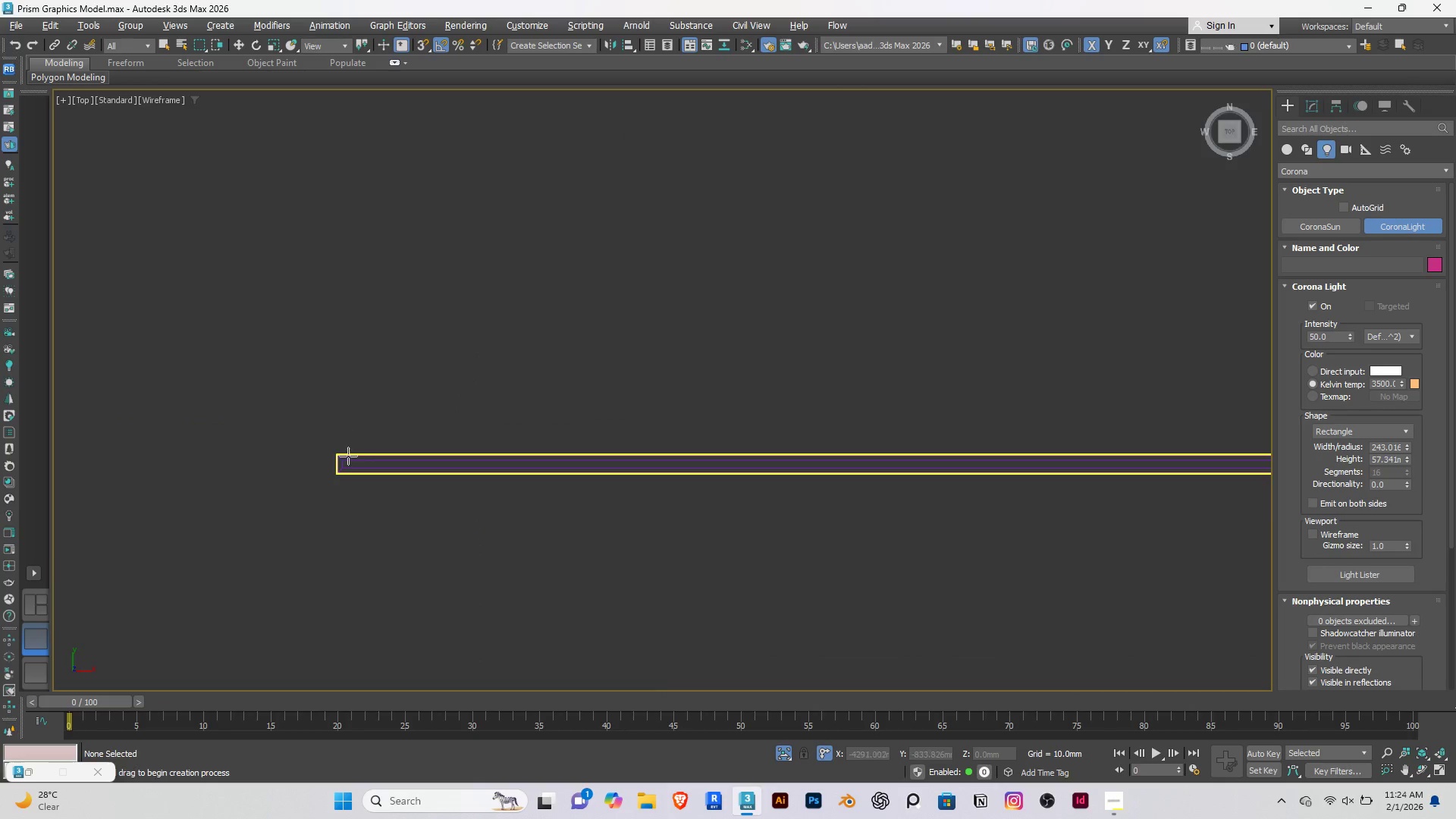 
scroll: coordinate [360, 471], scroll_direction: up, amount: 12.0
 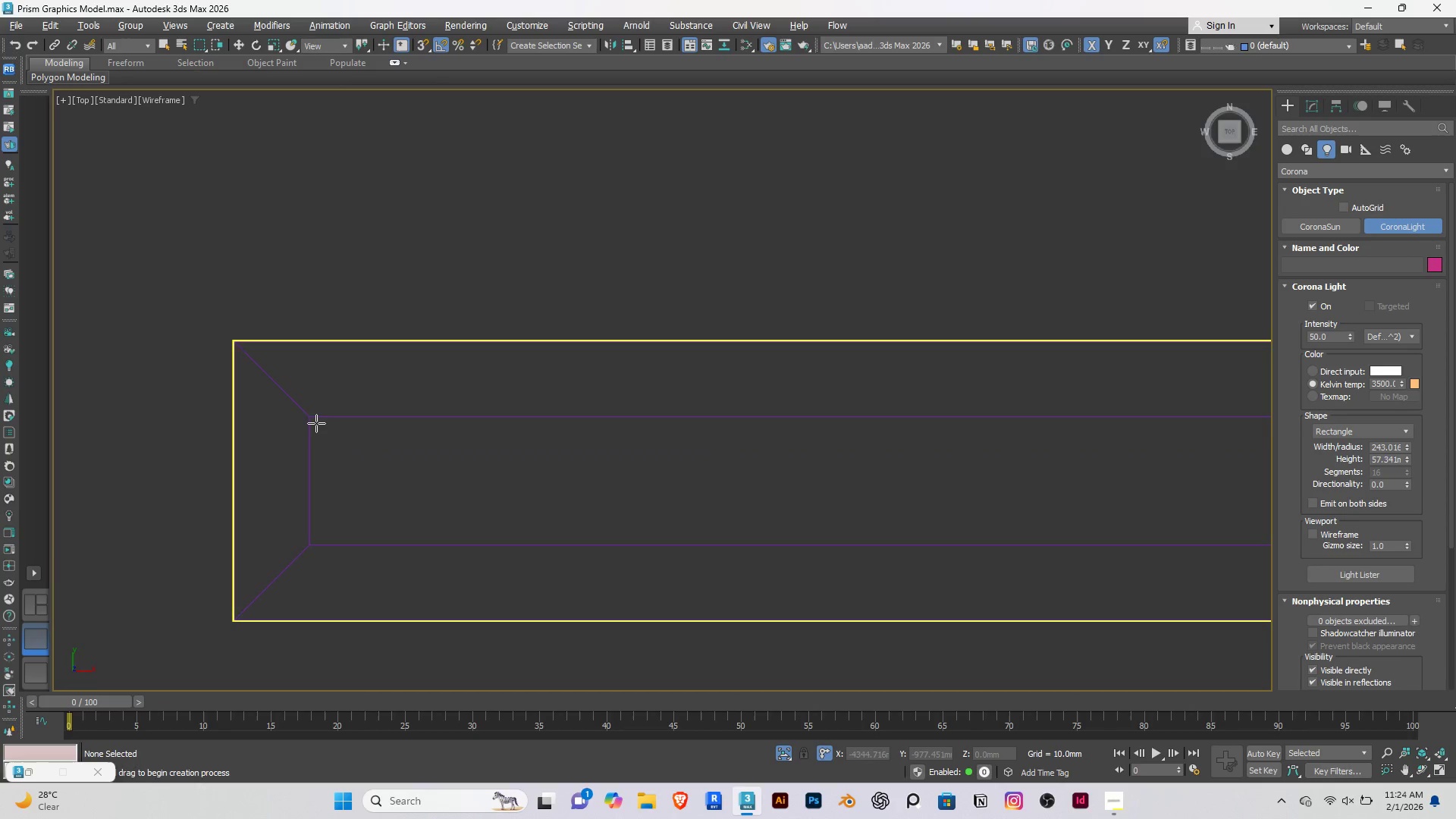 
left_click_drag(start_coordinate=[314, 422], to_coordinate=[893, 446])
 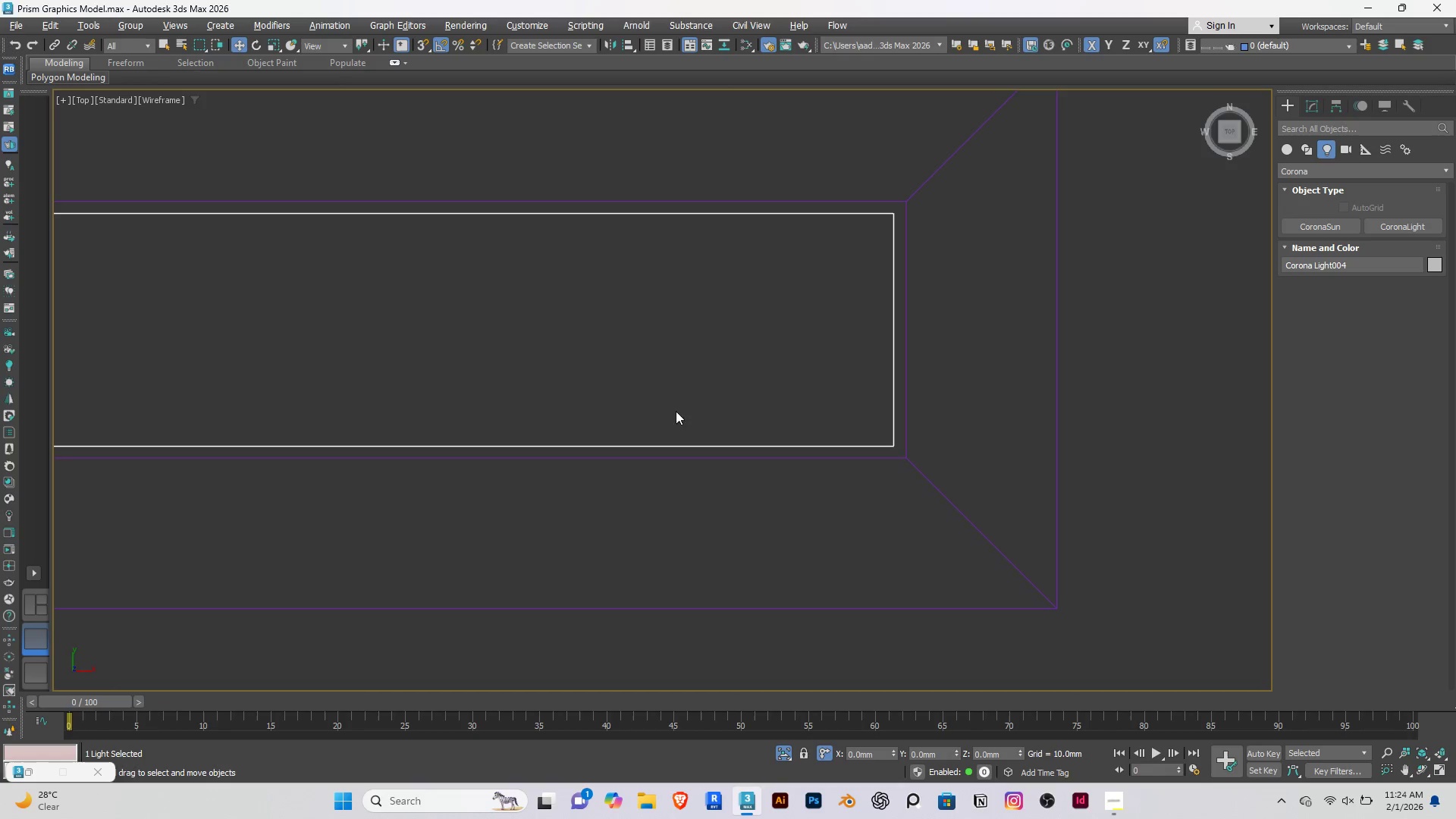 
scroll: coordinate [638, 501], scroll_direction: down, amount: 15.0
 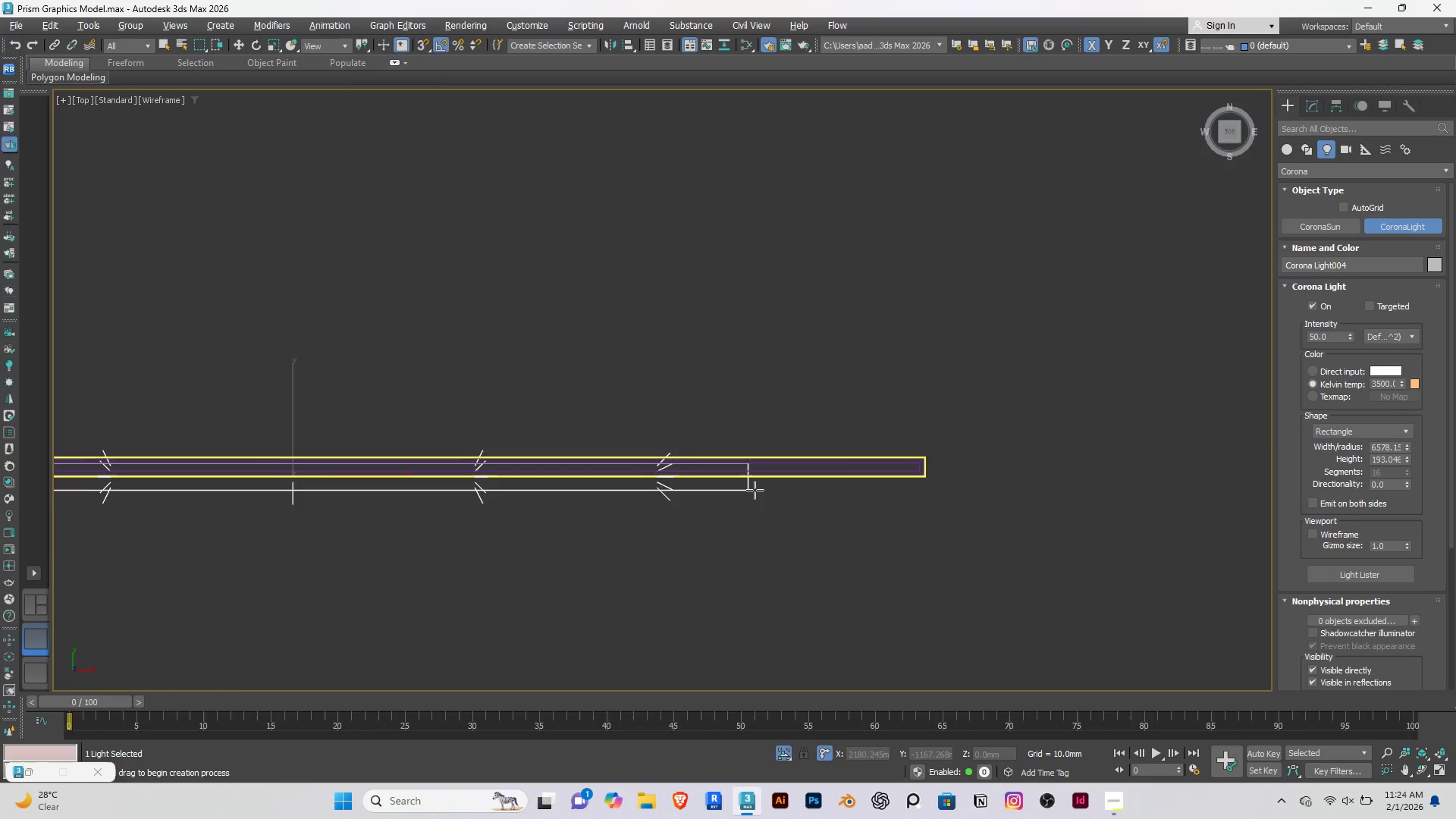 
scroll: coordinate [894, 454], scroll_direction: up, amount: 17.0
 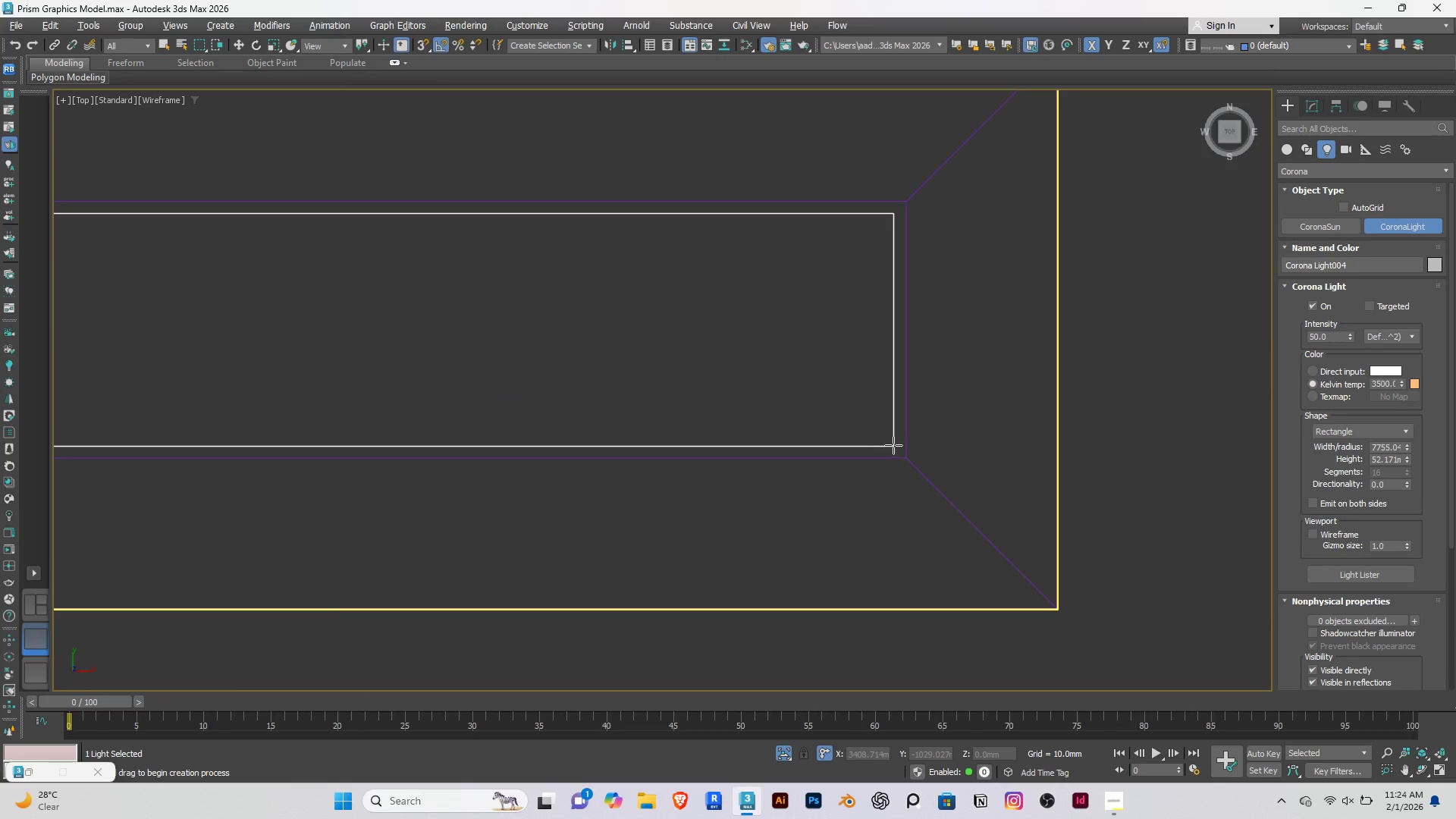 
right_click([770, 406])
 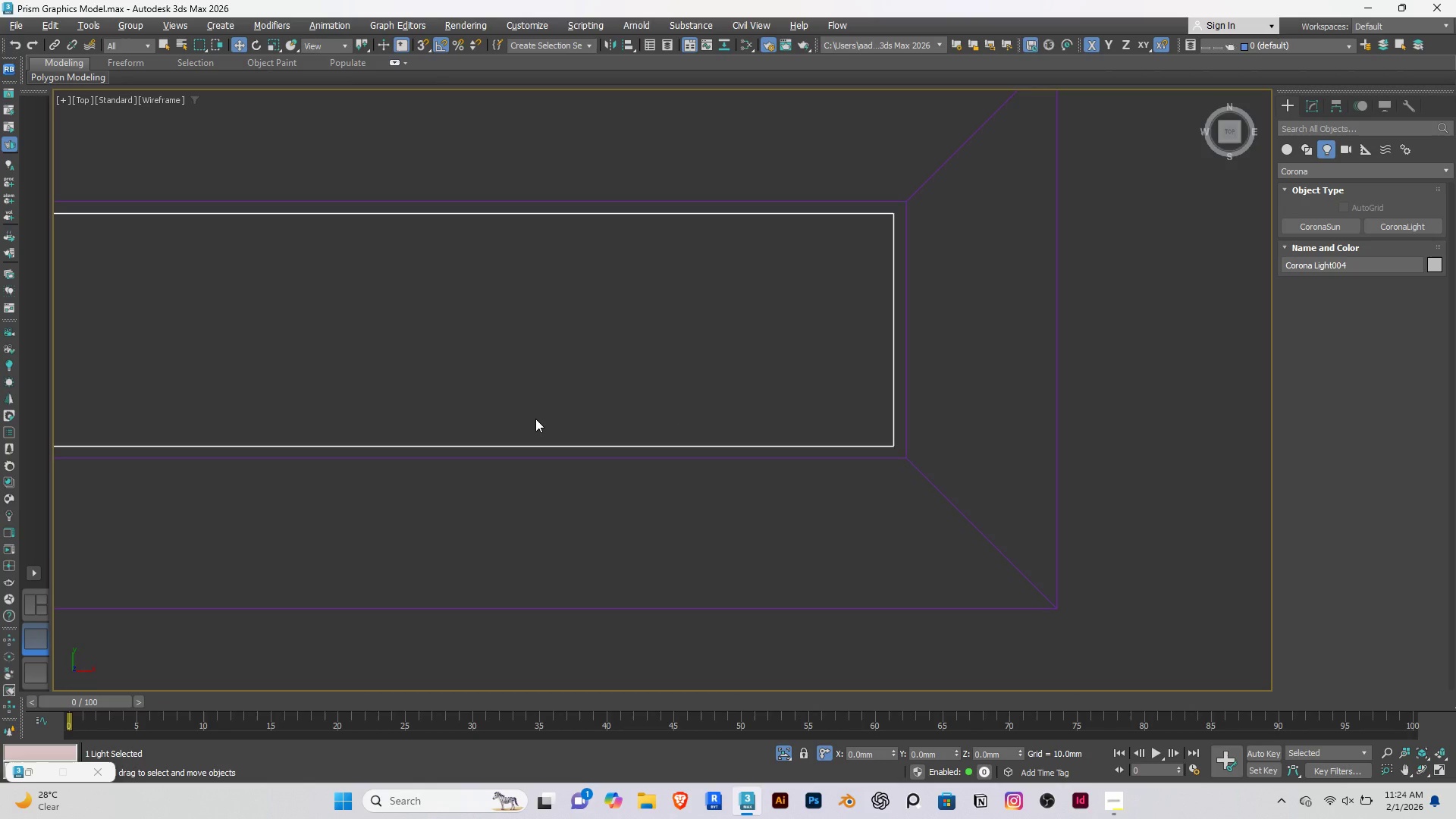 
key(F)
 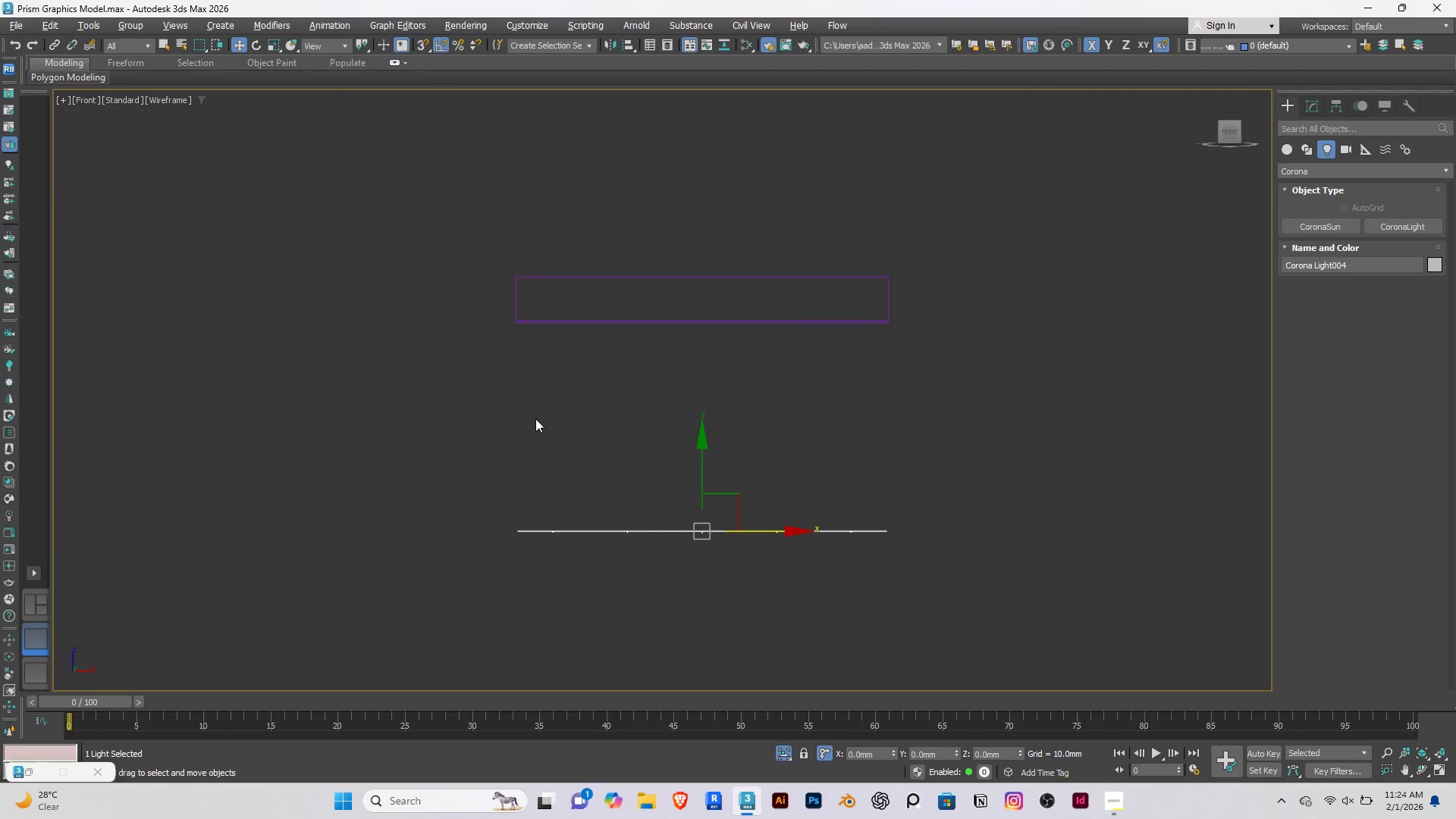 
scroll: coordinate [535, 419], scroll_direction: down, amount: 3.0
 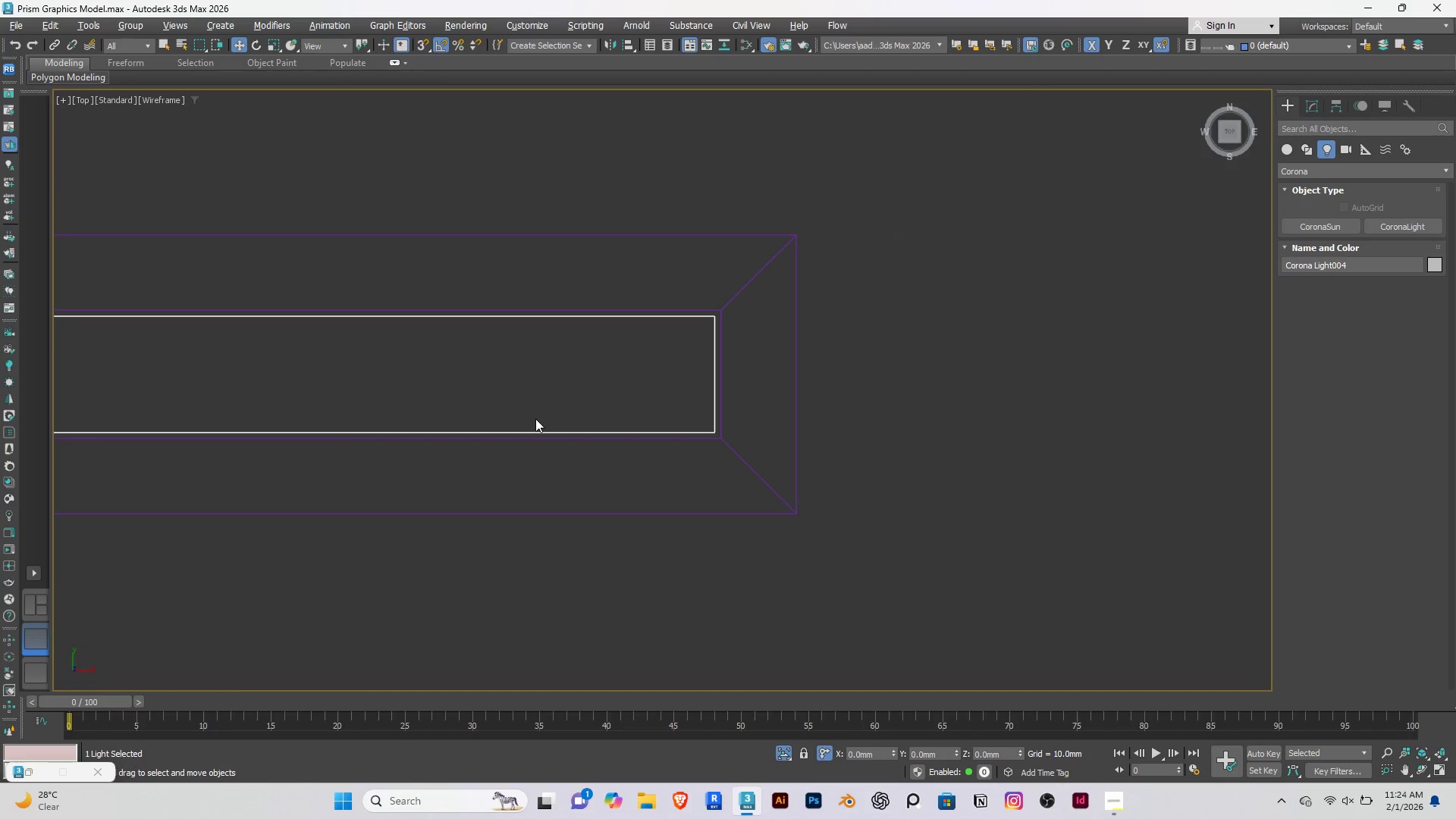 
key(Z)
 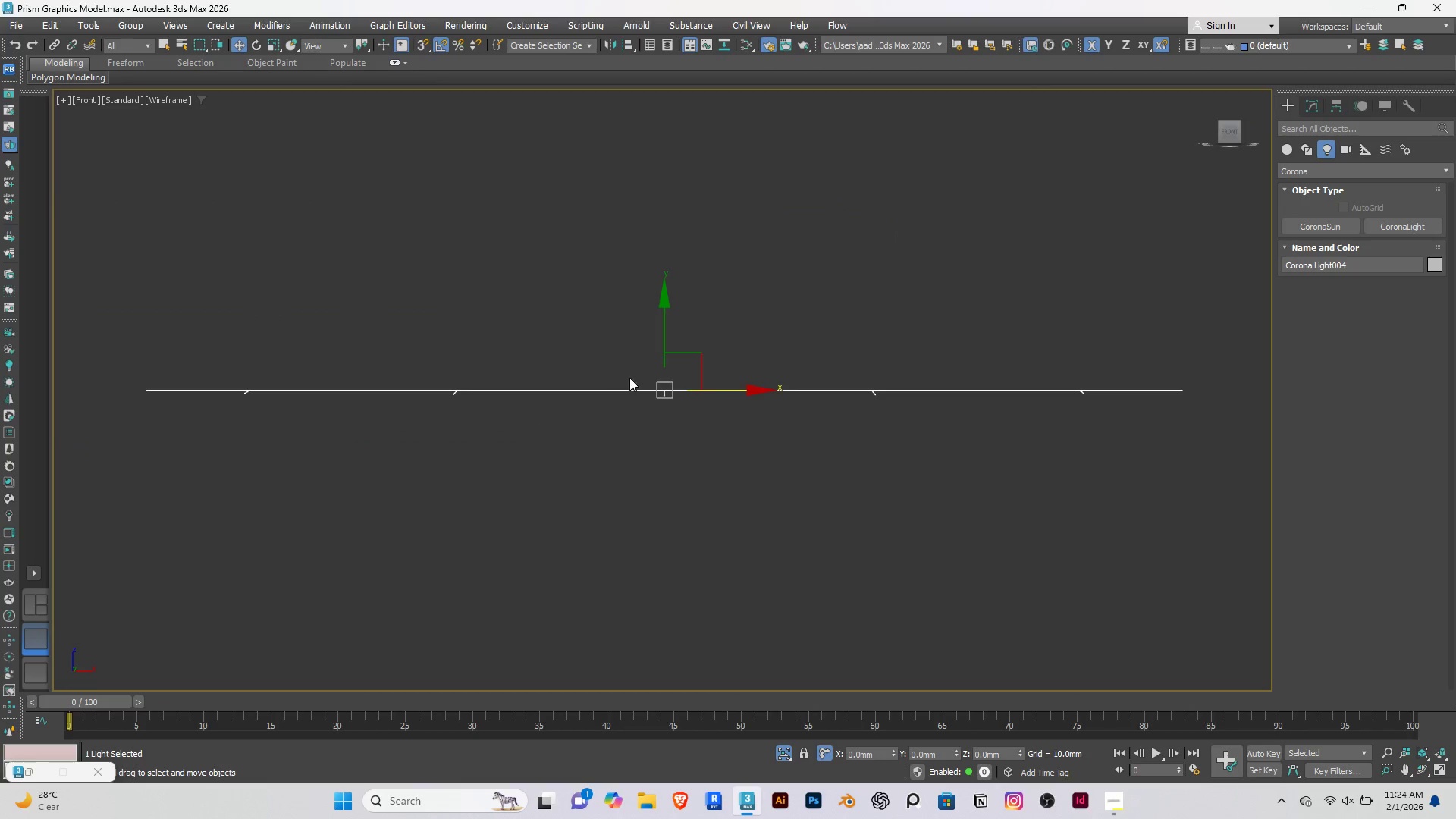 
scroll: coordinate [631, 372], scroll_direction: down, amount: 9.0
 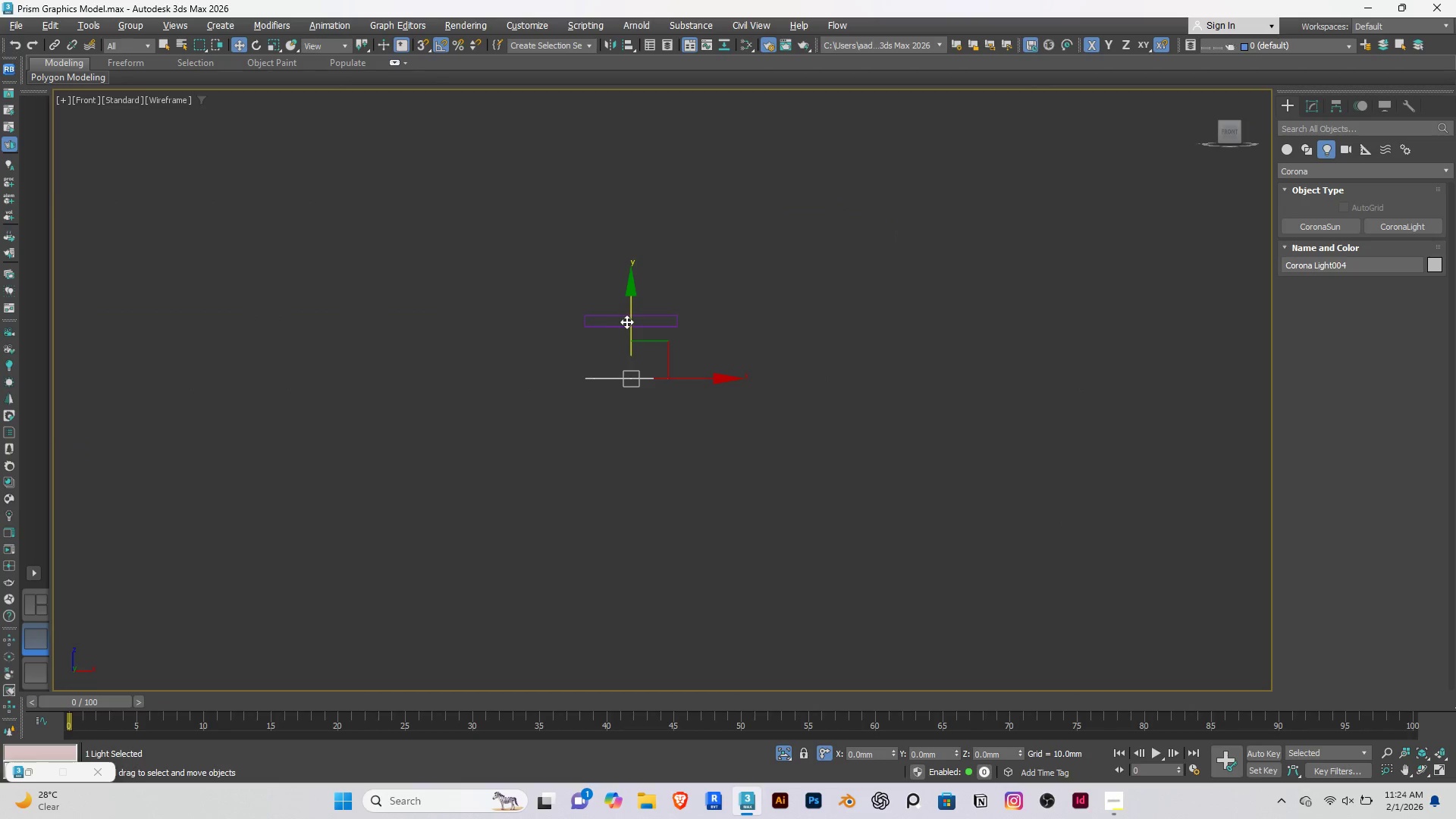 
left_click_drag(start_coordinate=[632, 322], to_coordinate=[636, 270])
 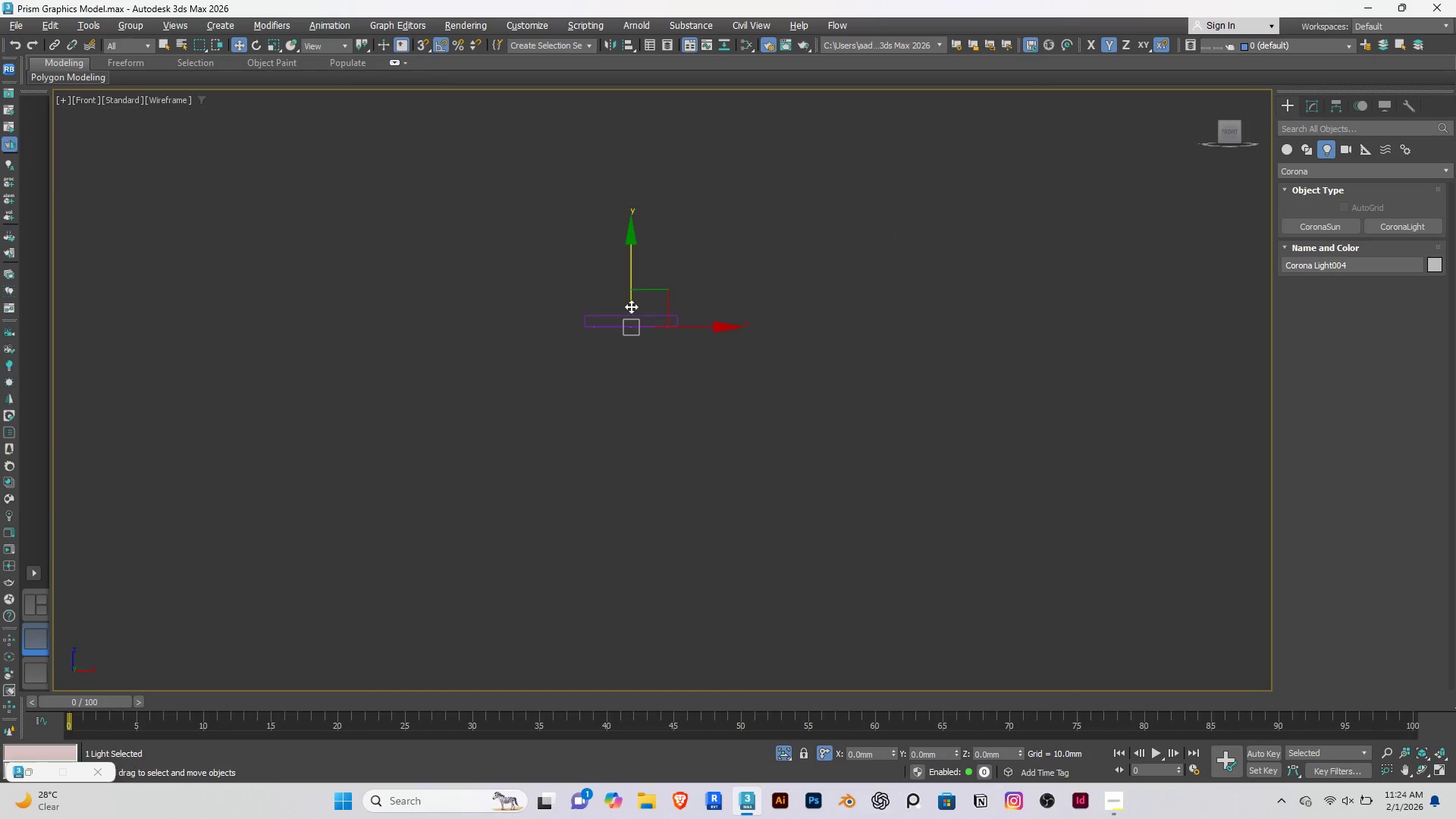 
scroll: coordinate [632, 407], scroll_direction: up, amount: 20.0
 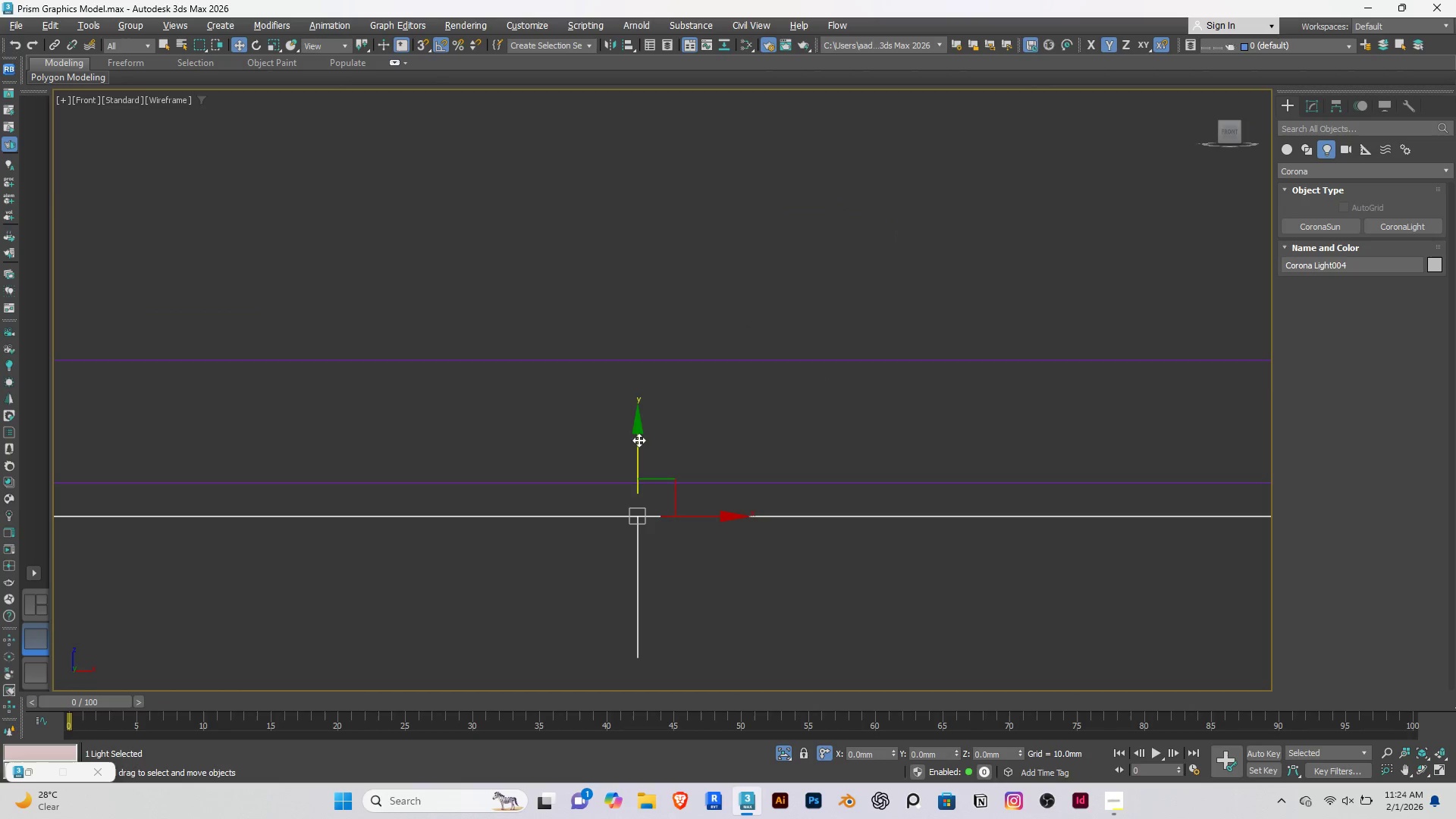 
left_click_drag(start_coordinate=[639, 442], to_coordinate=[632, 293])
 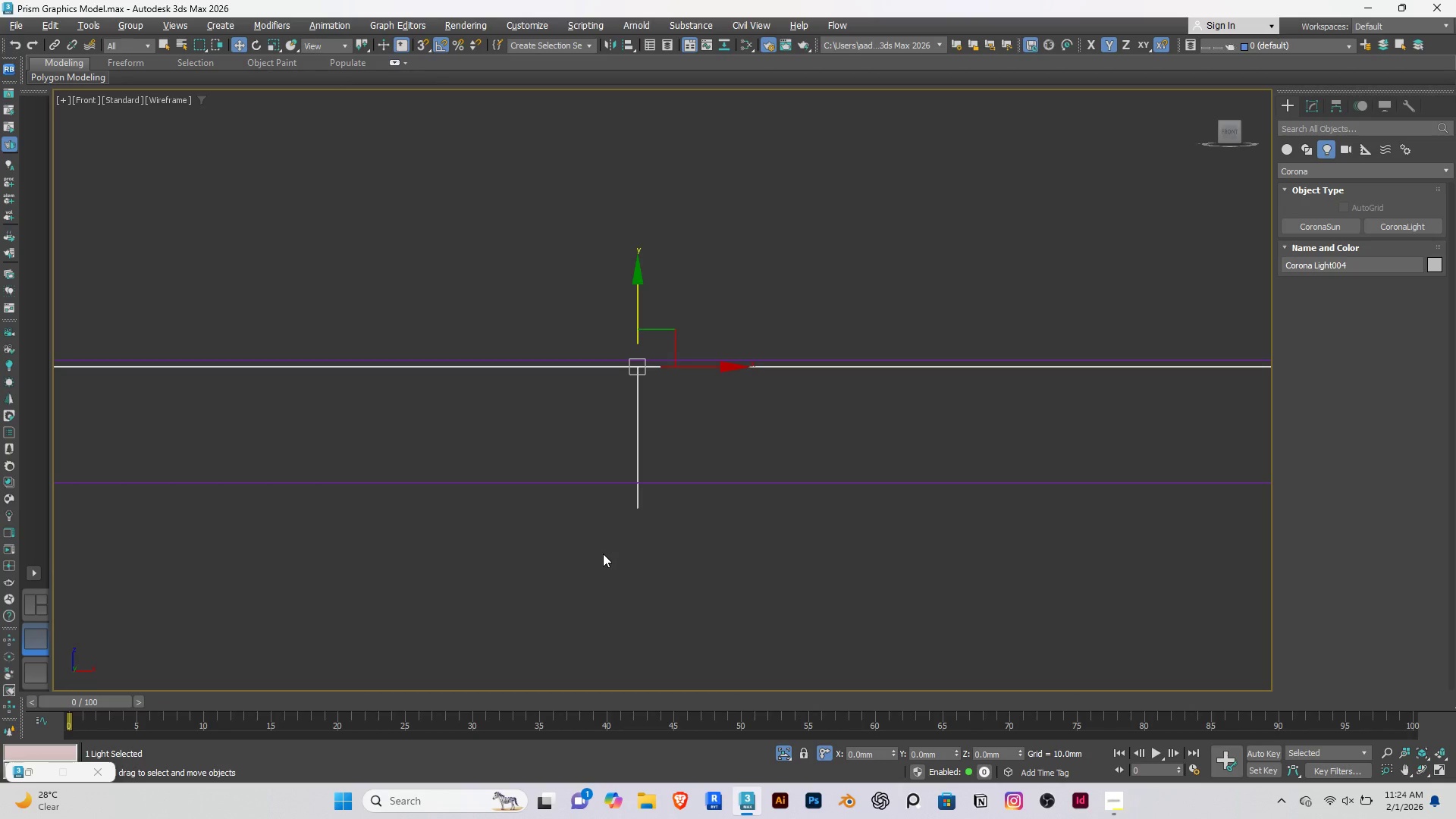 
left_click([603, 554])
 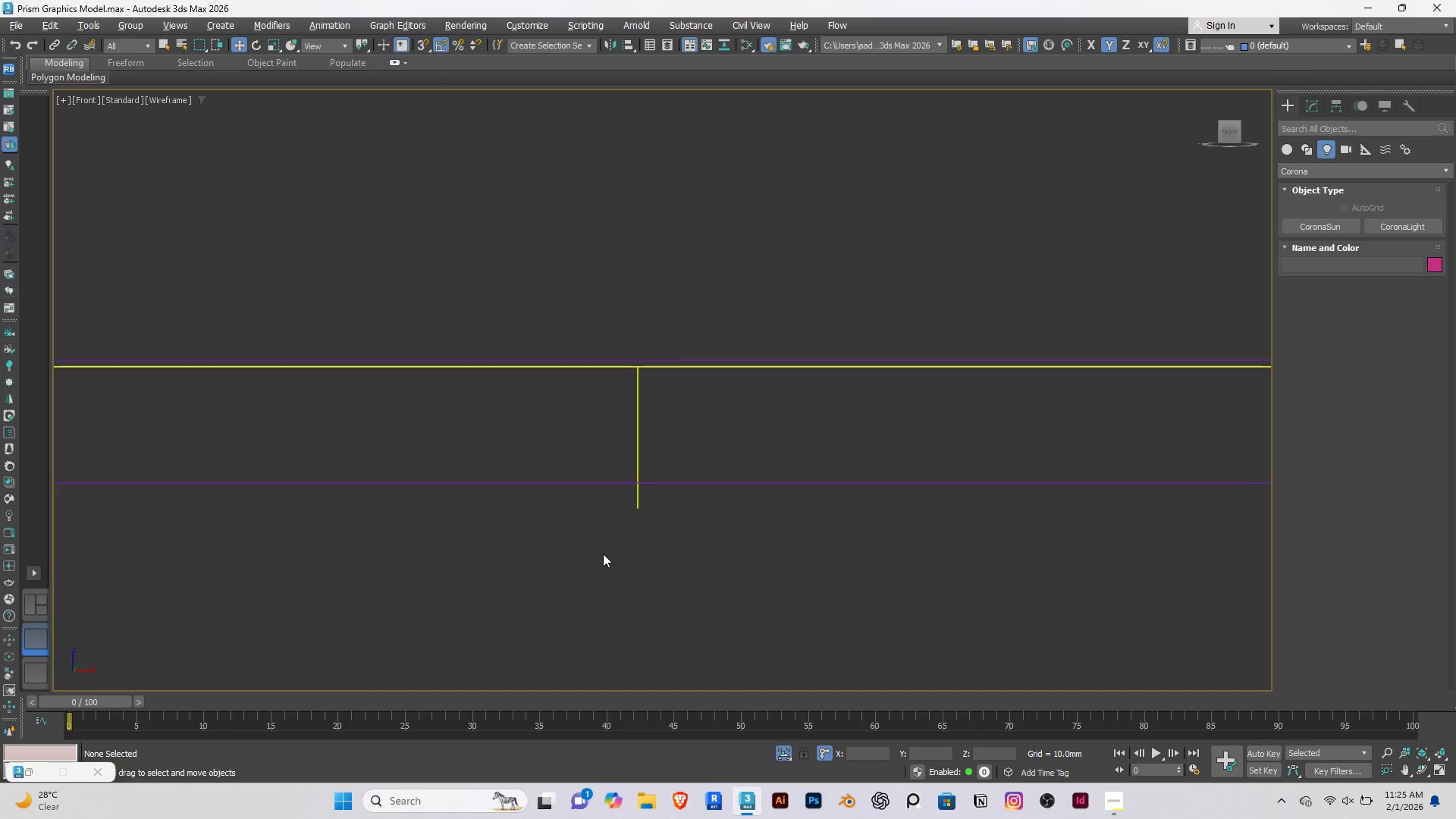 
key(Alt+AltLeft)
 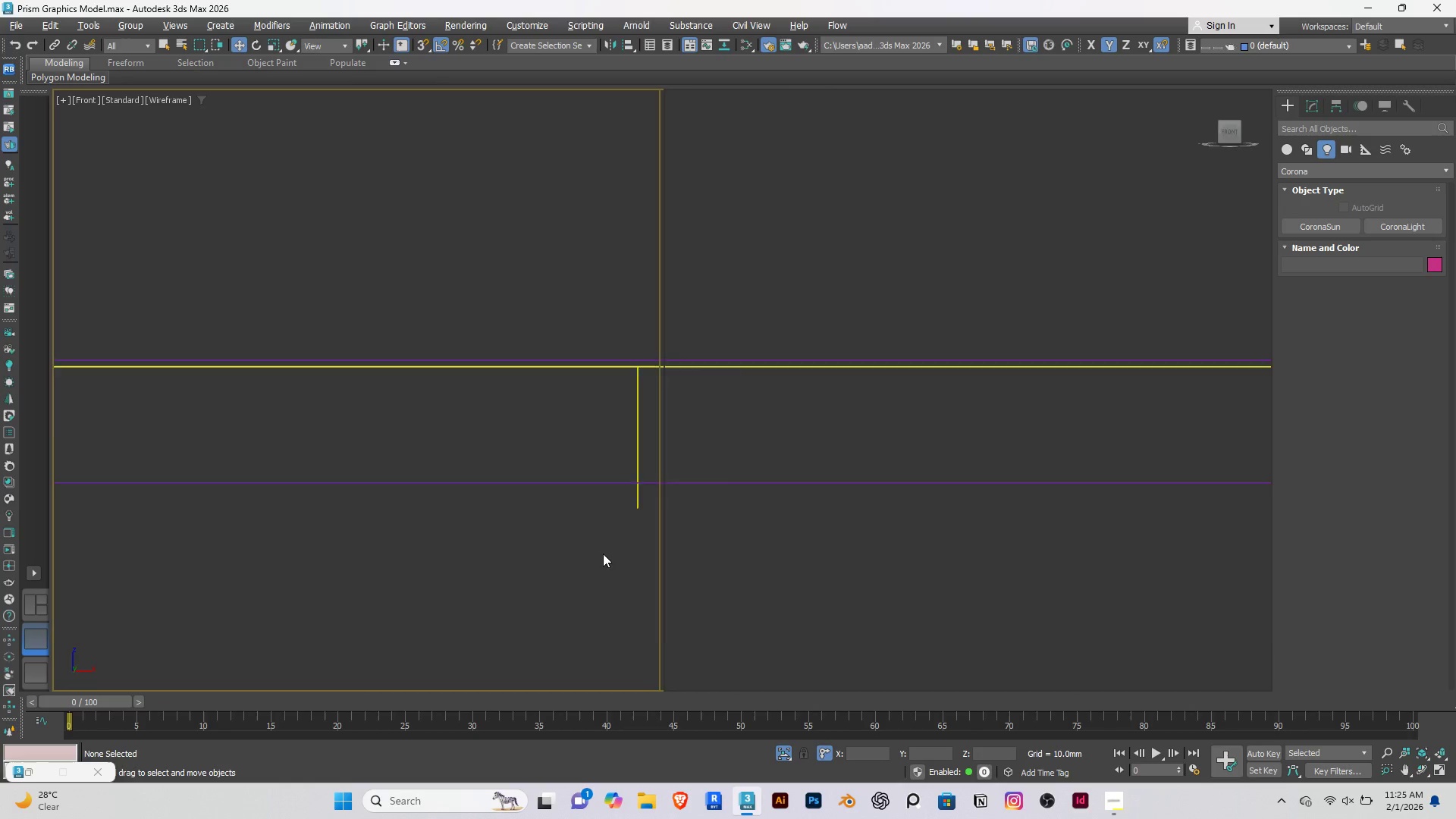 
key(Alt+W)
 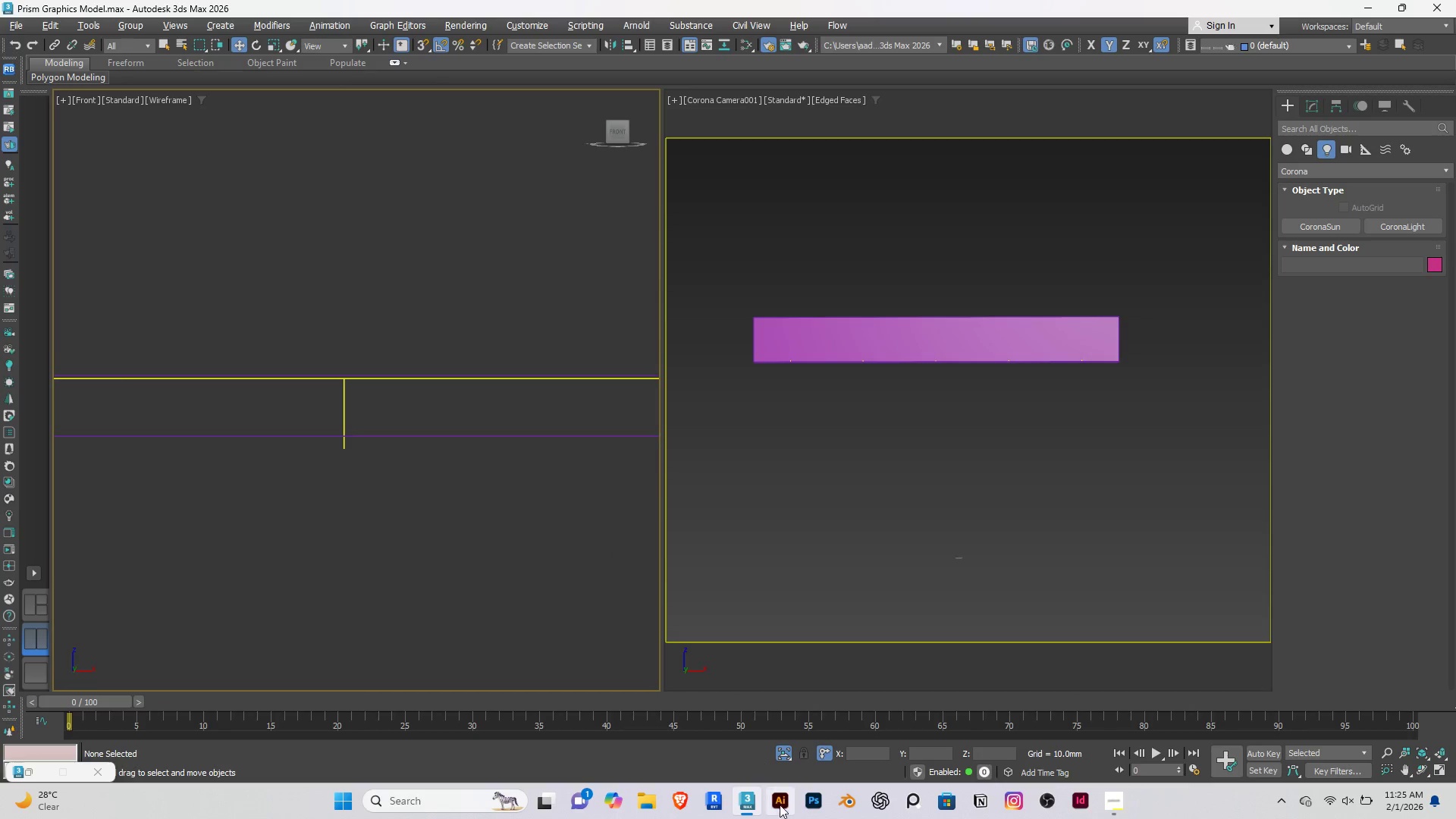 
left_click([780, 748])
 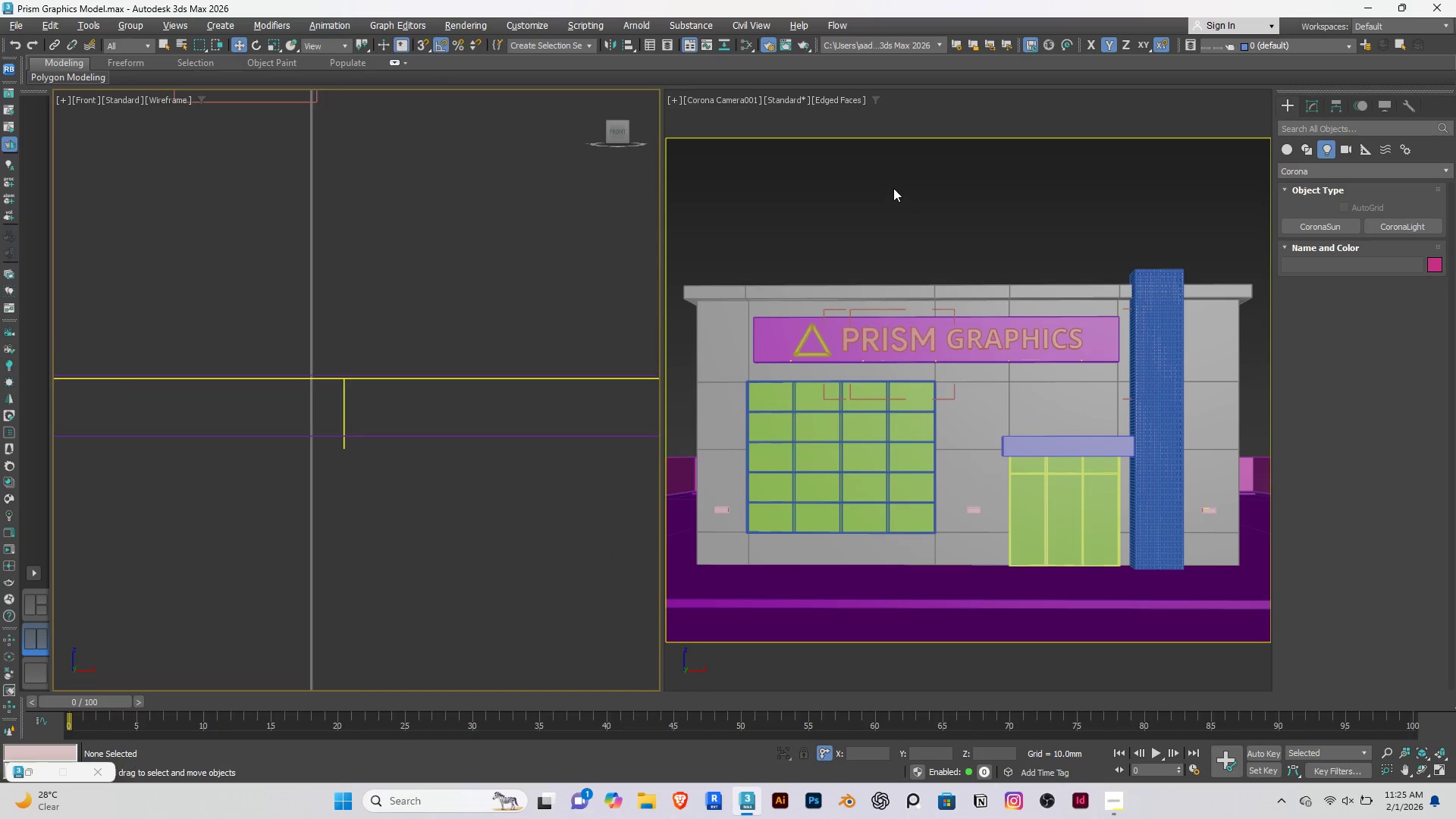 
left_click([884, 172])
 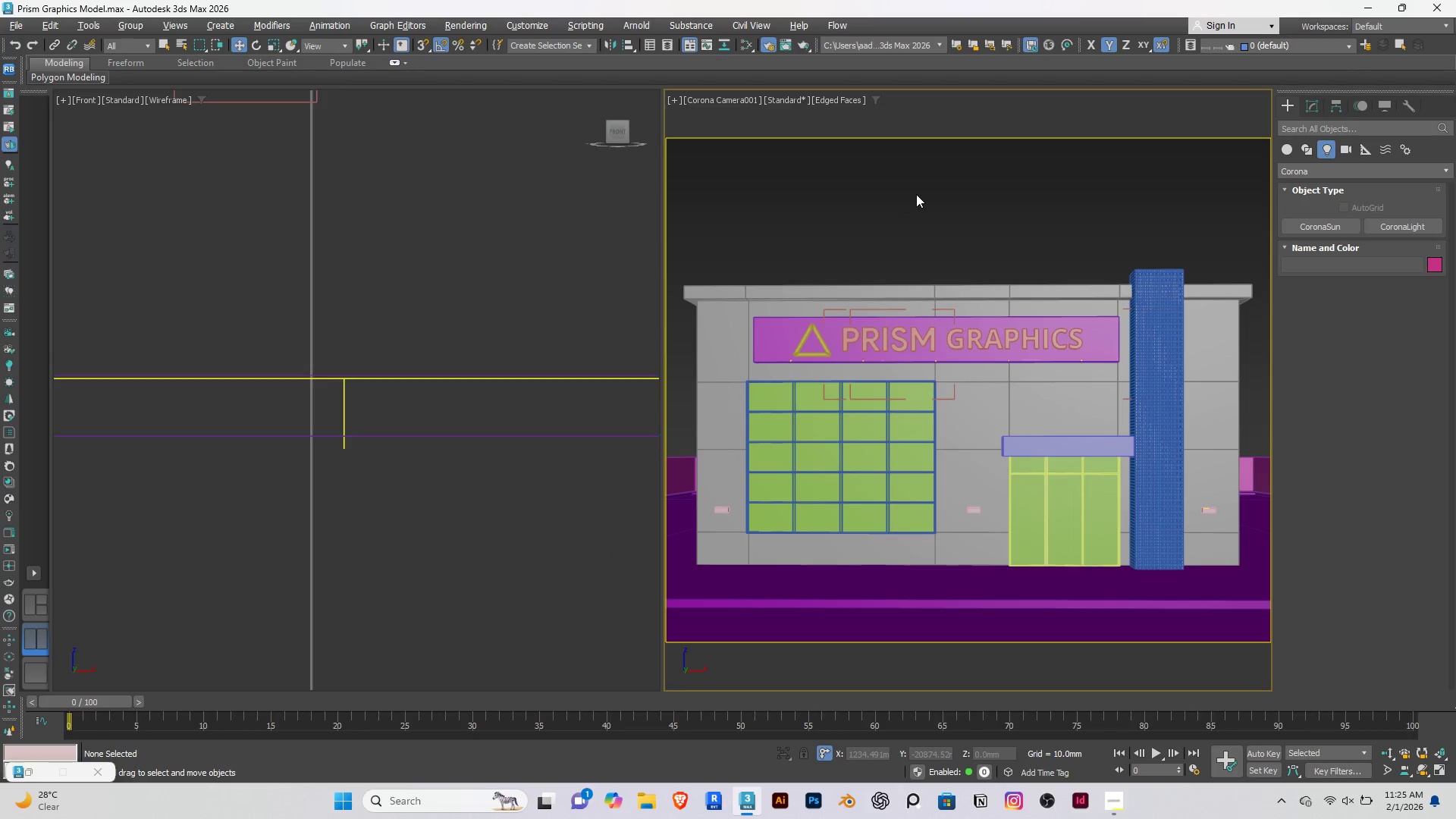 
left_click([922, 193])
 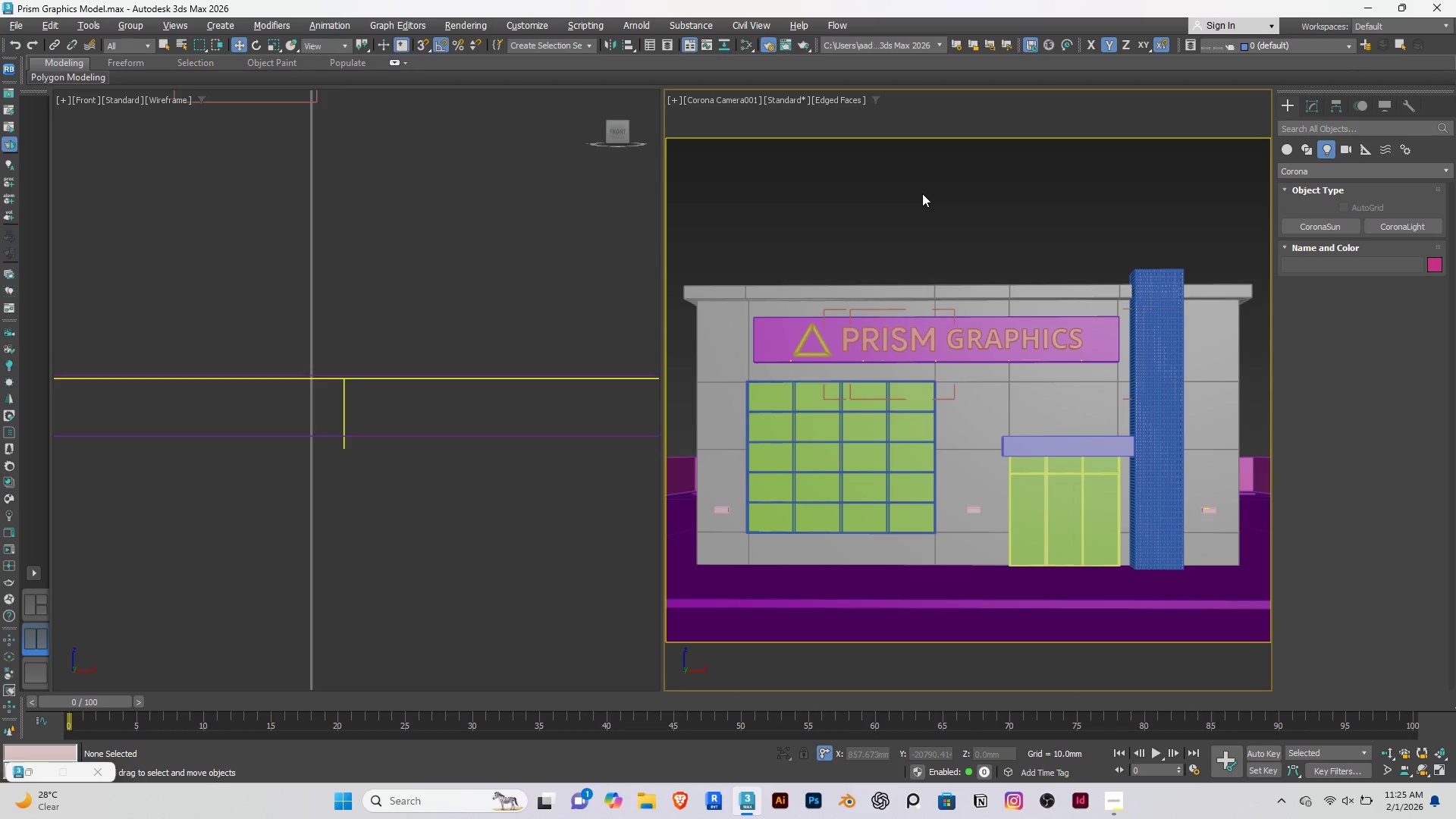 
key(Control+S)
 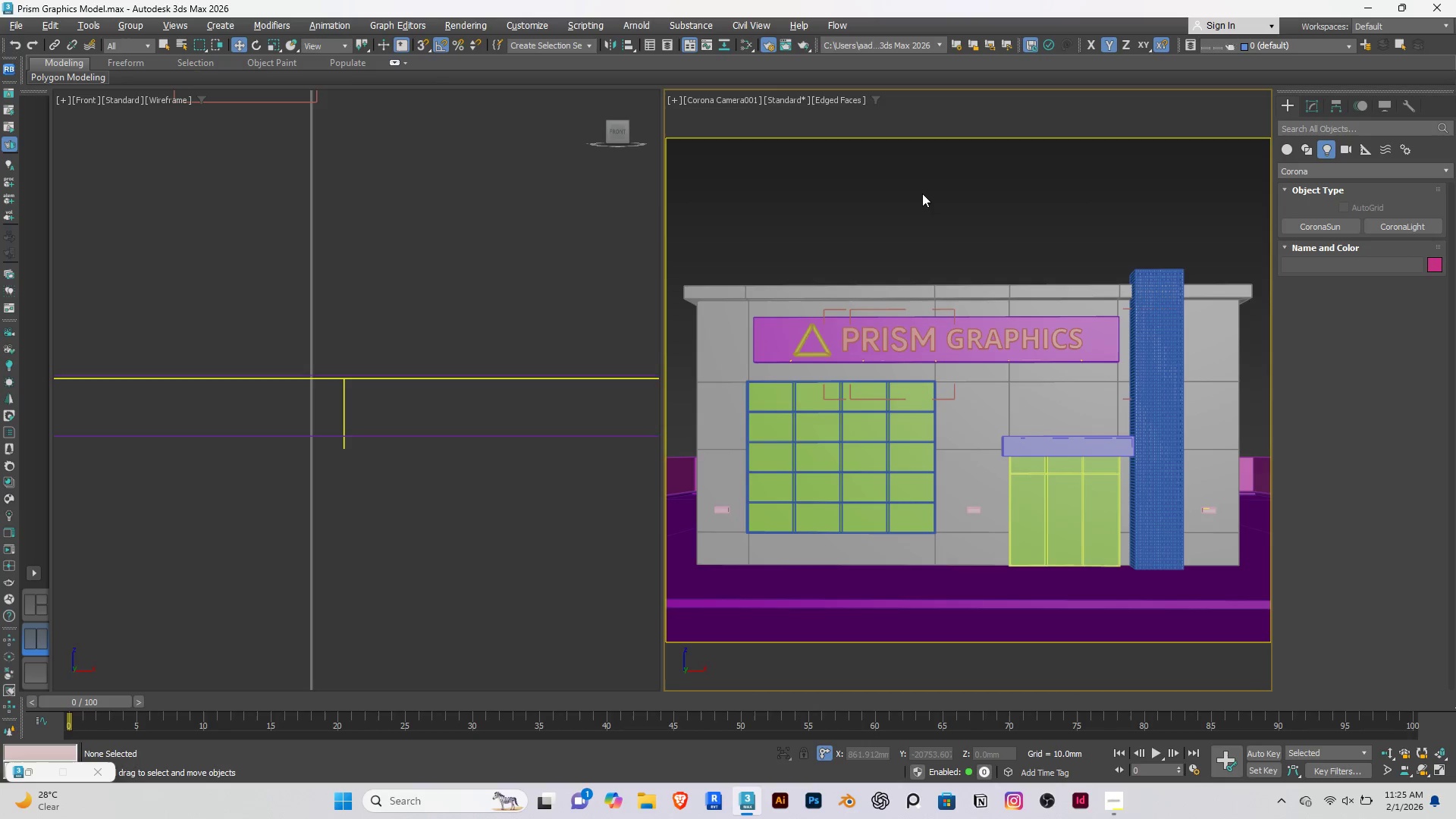 
wait(7.73)
 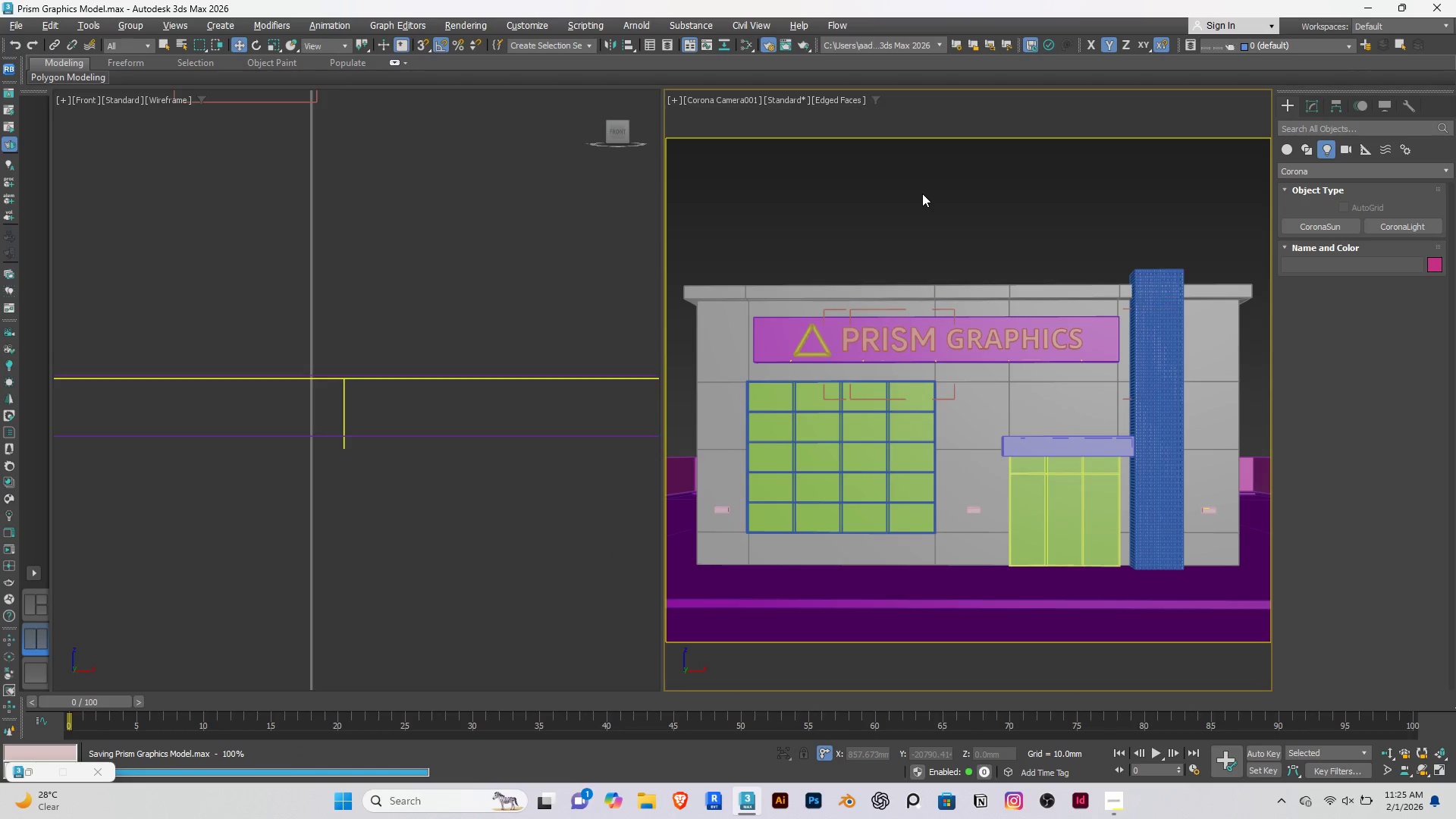 
key(Control+S)
 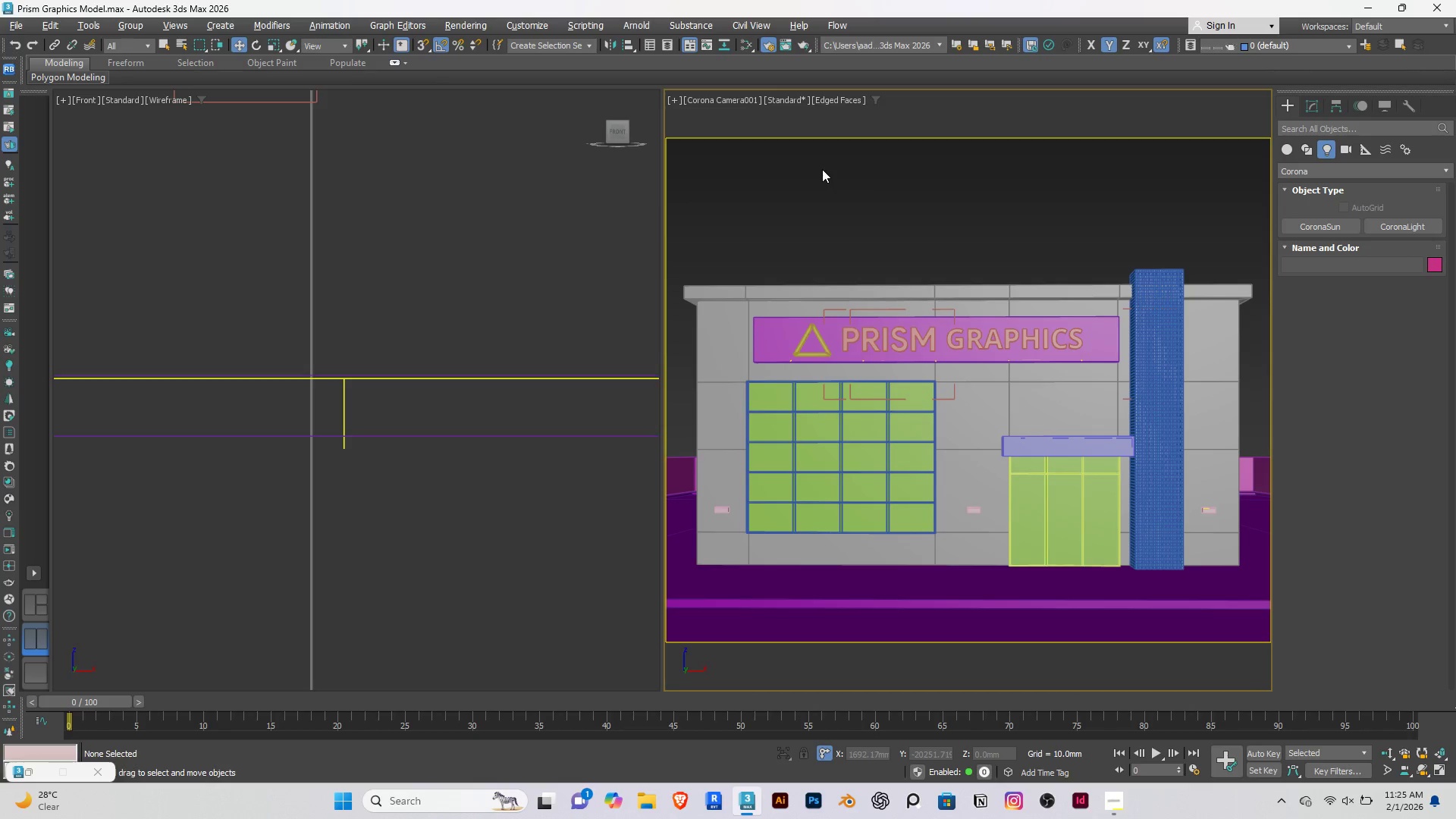 
wait(8.78)
 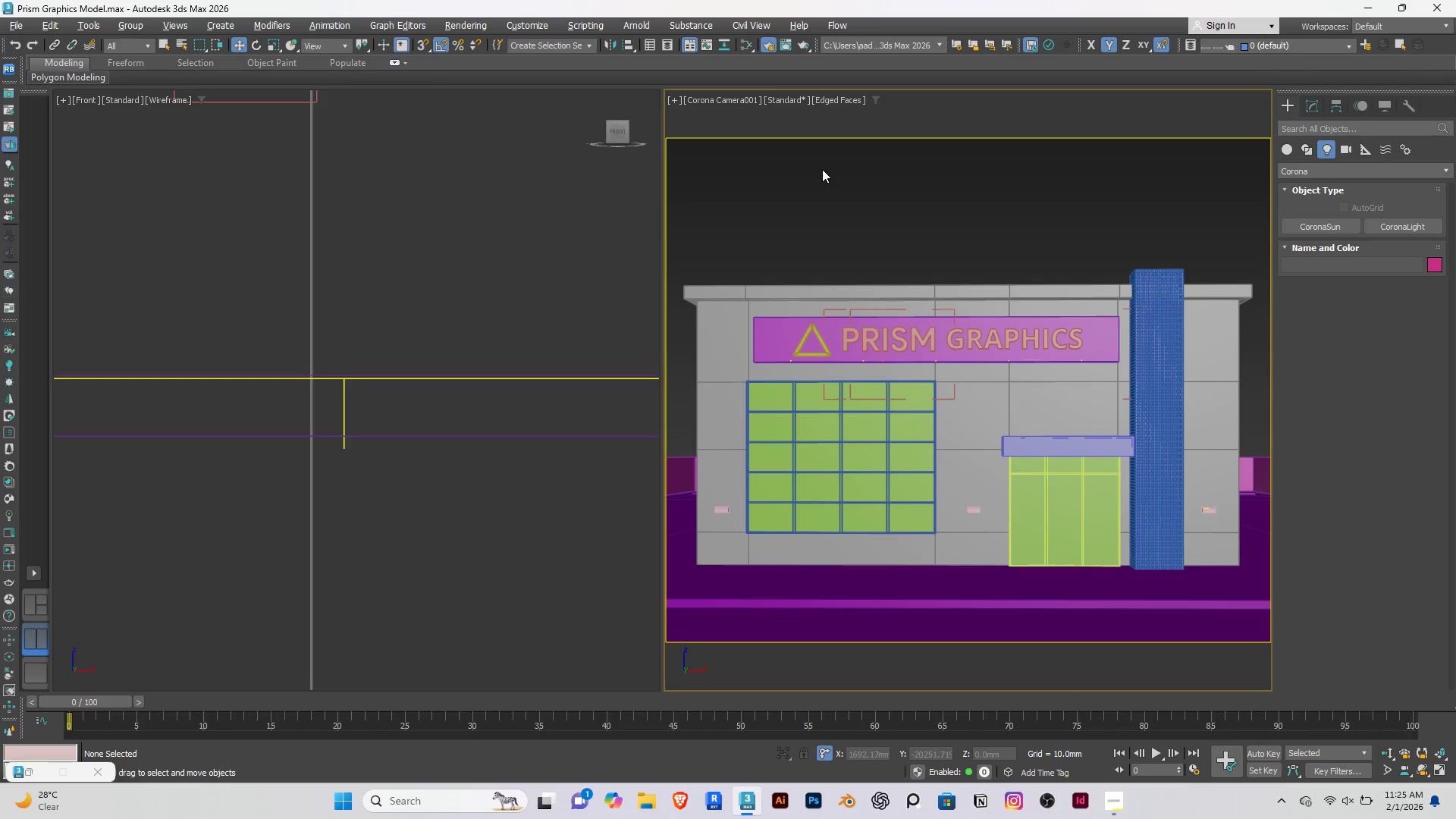 
scroll: coordinate [315, 443], scroll_direction: down, amount: 11.0
 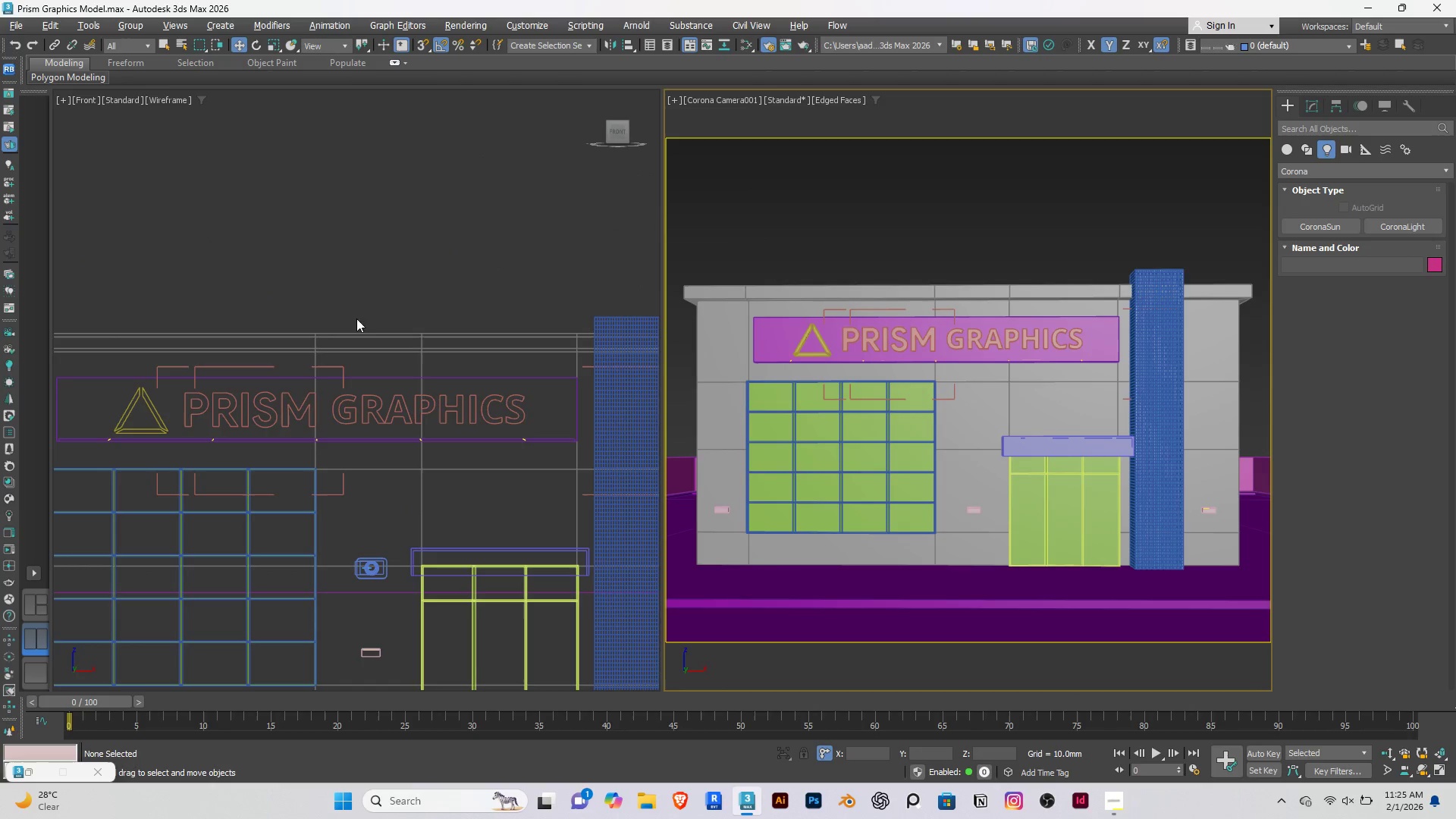 
left_click([344, 265])
 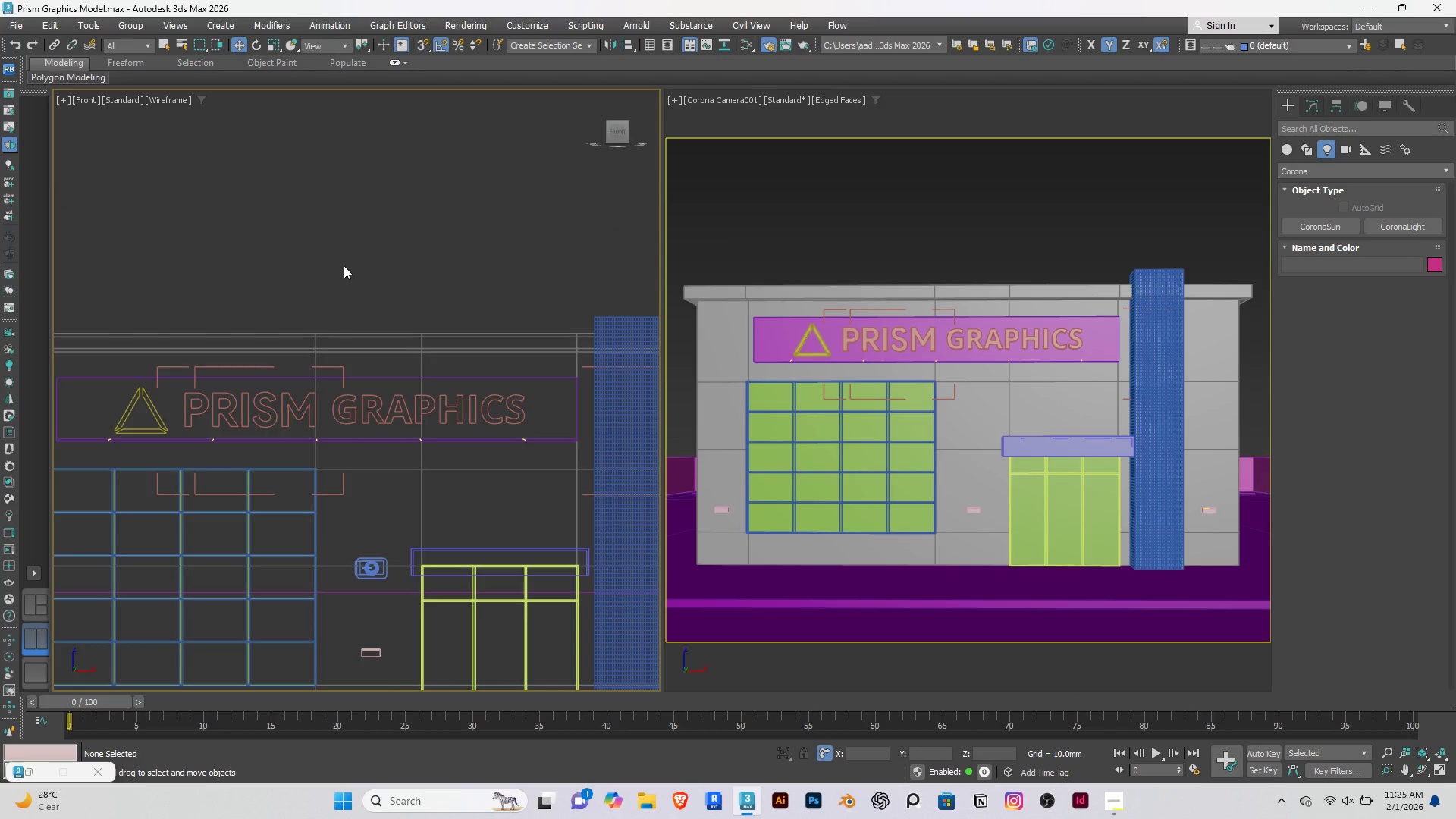 
type(TZ)
 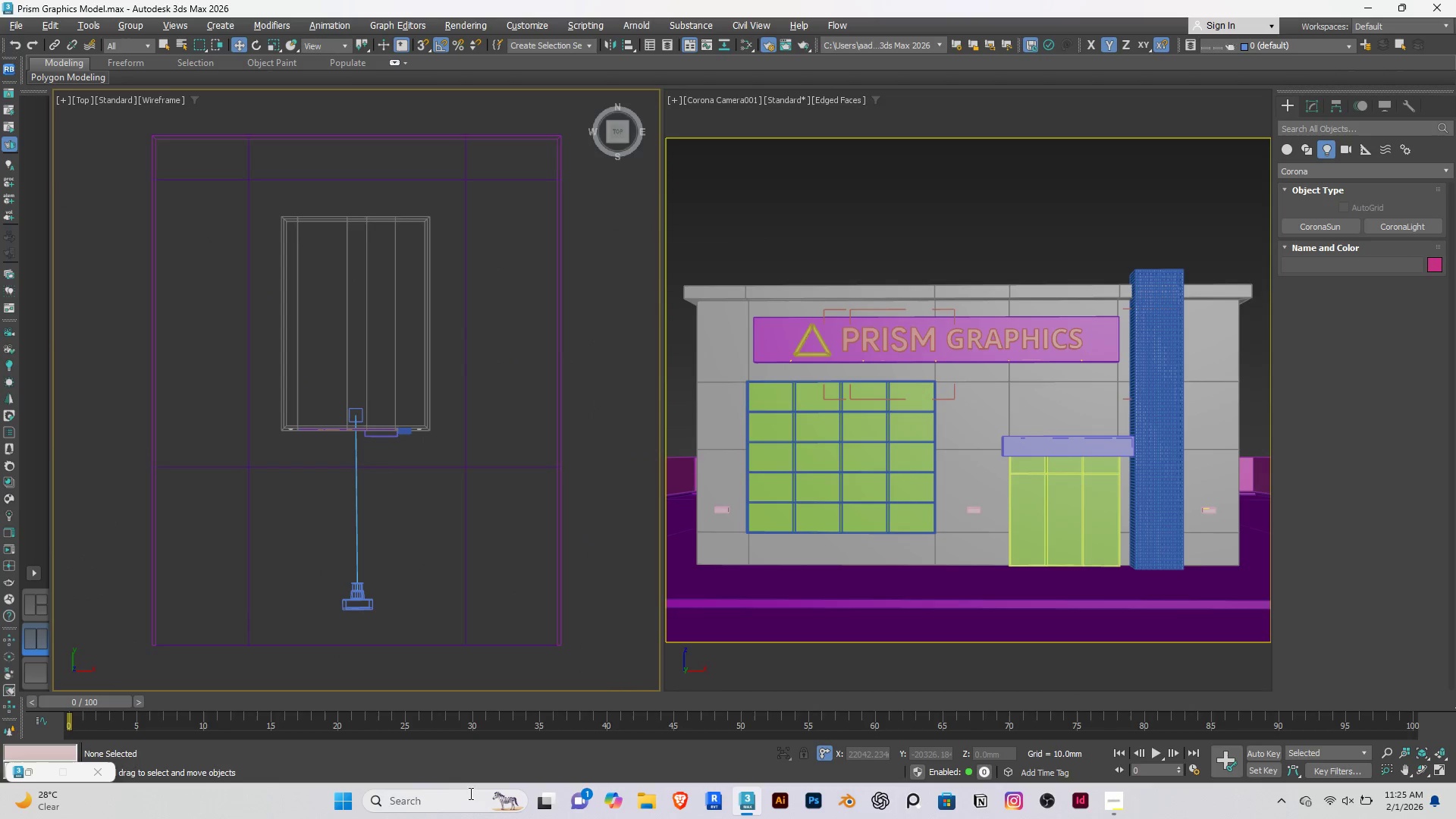 
left_click([446, 795])
 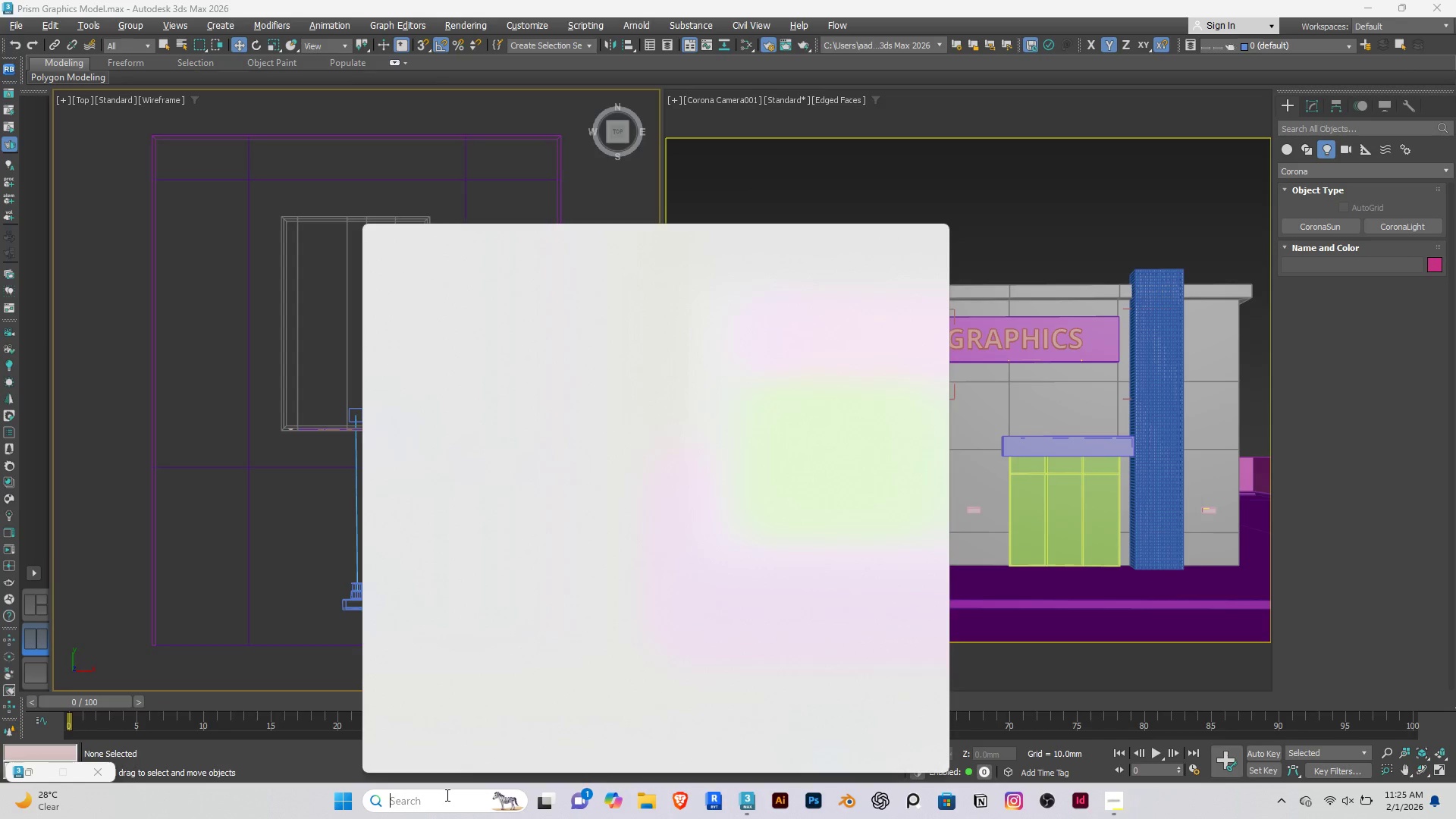 
type(TELE)
 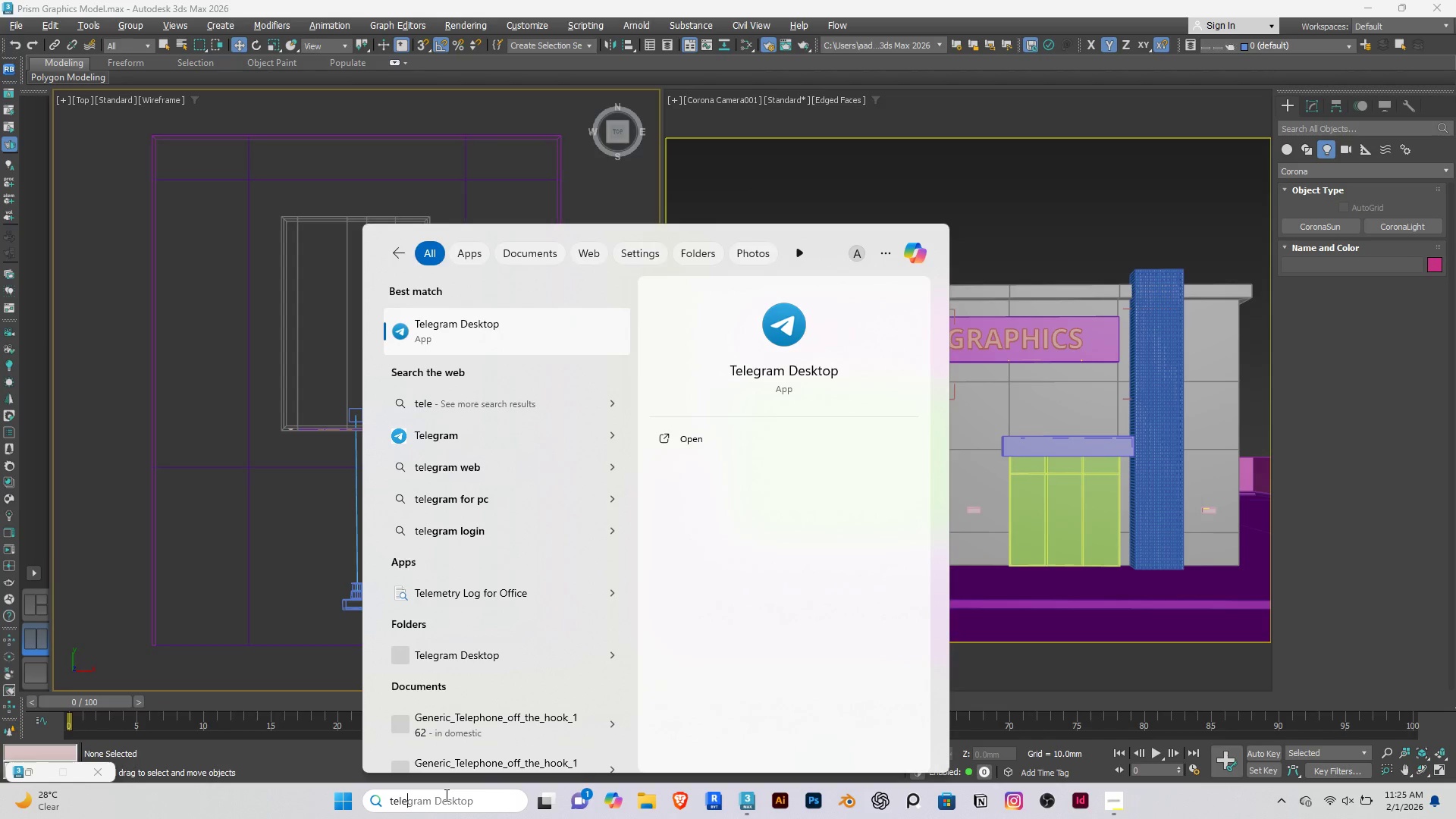 
key(Enter)
 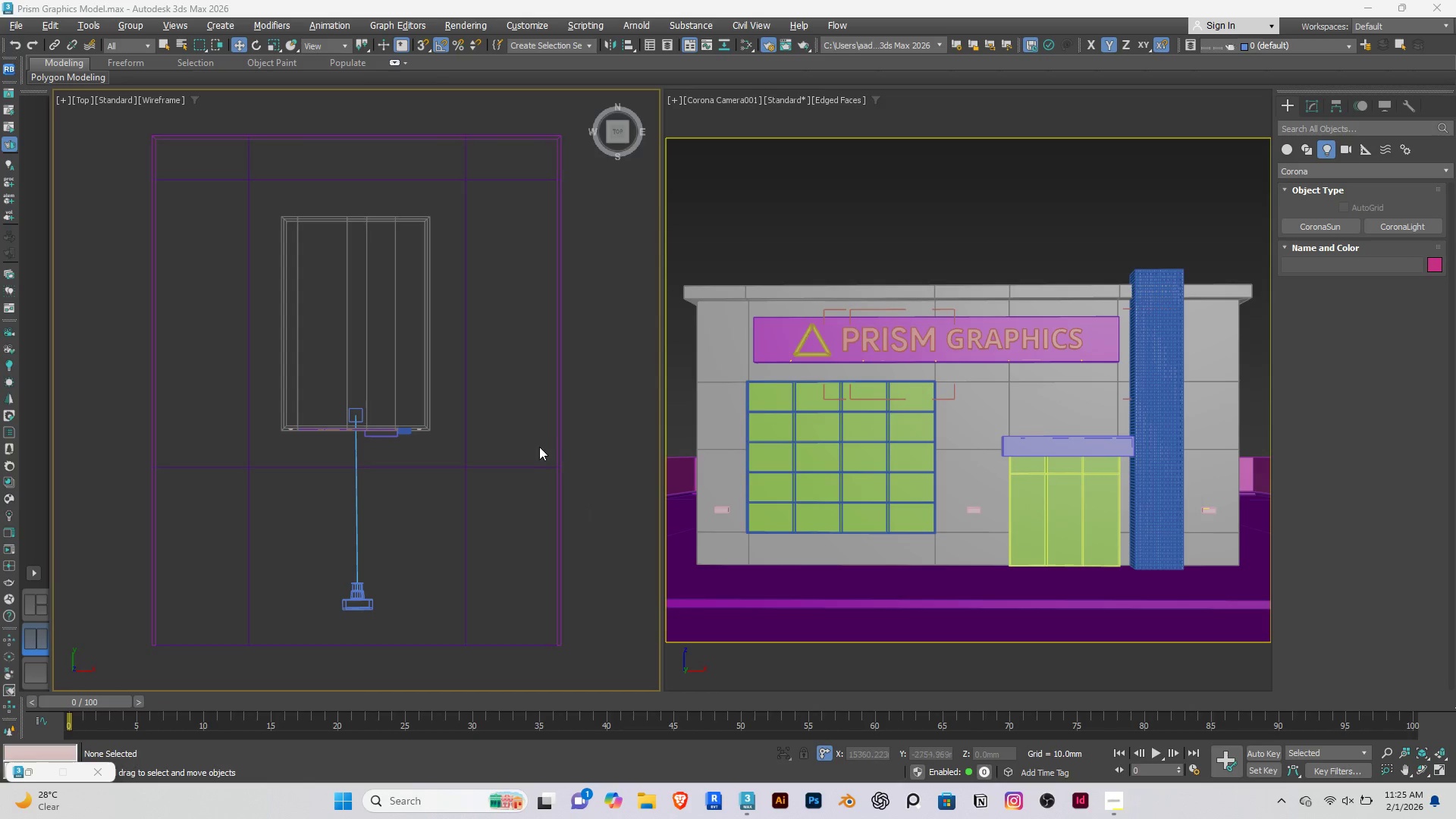 
left_click([482, 403])
 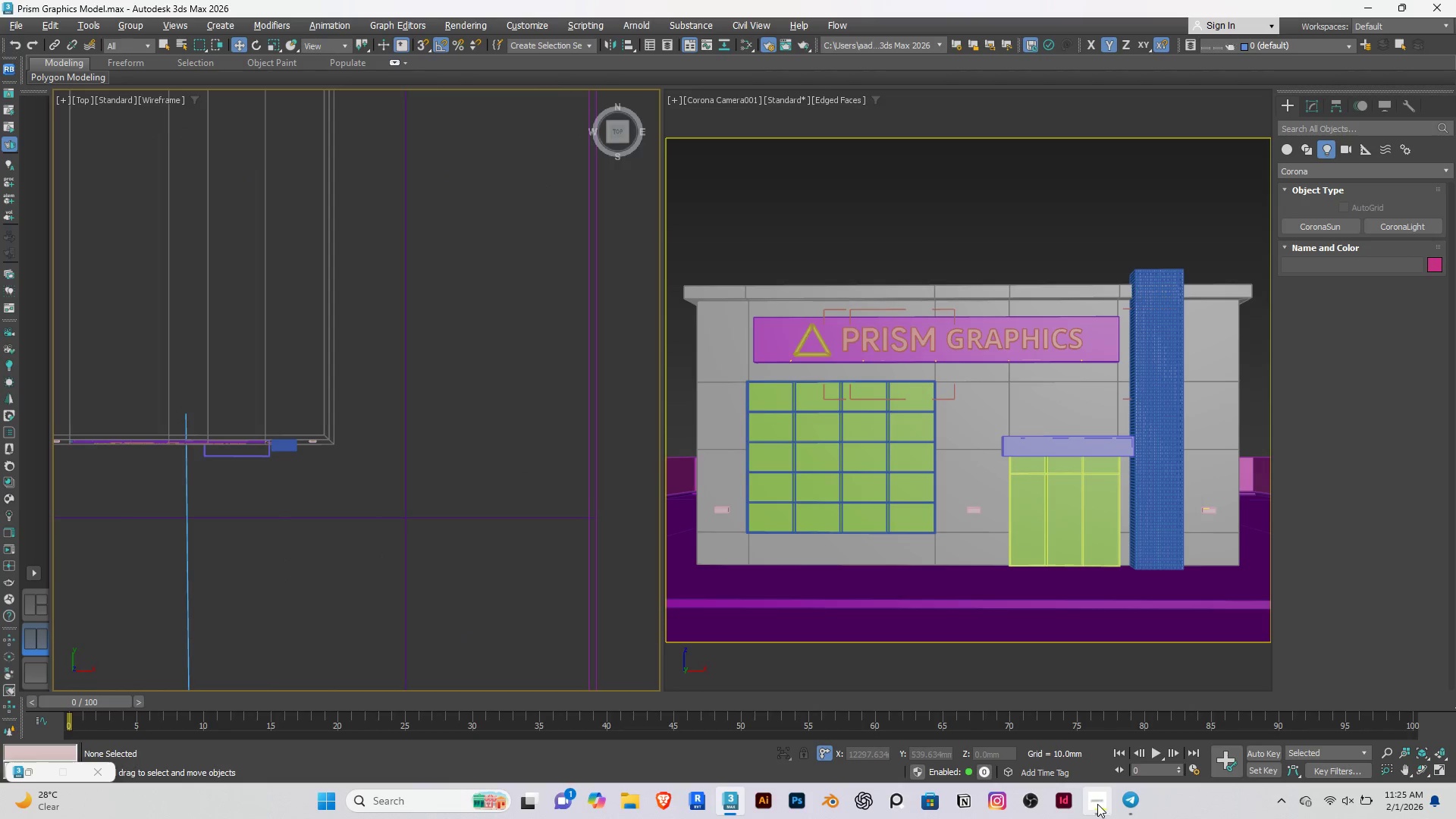 
scroll: coordinate [526, 416], scroll_direction: up, amount: 3.0